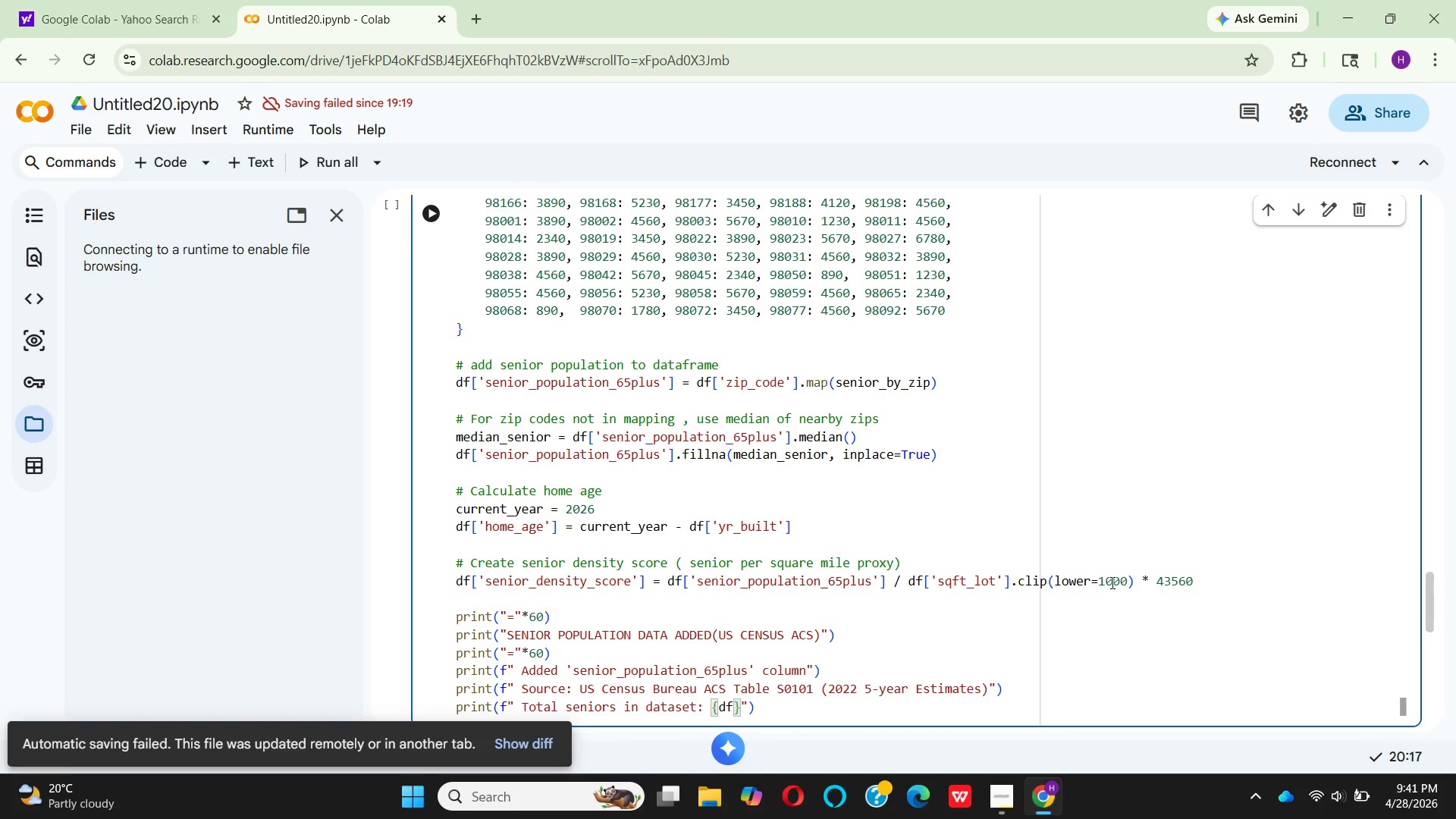 
key(BracketLeft)
 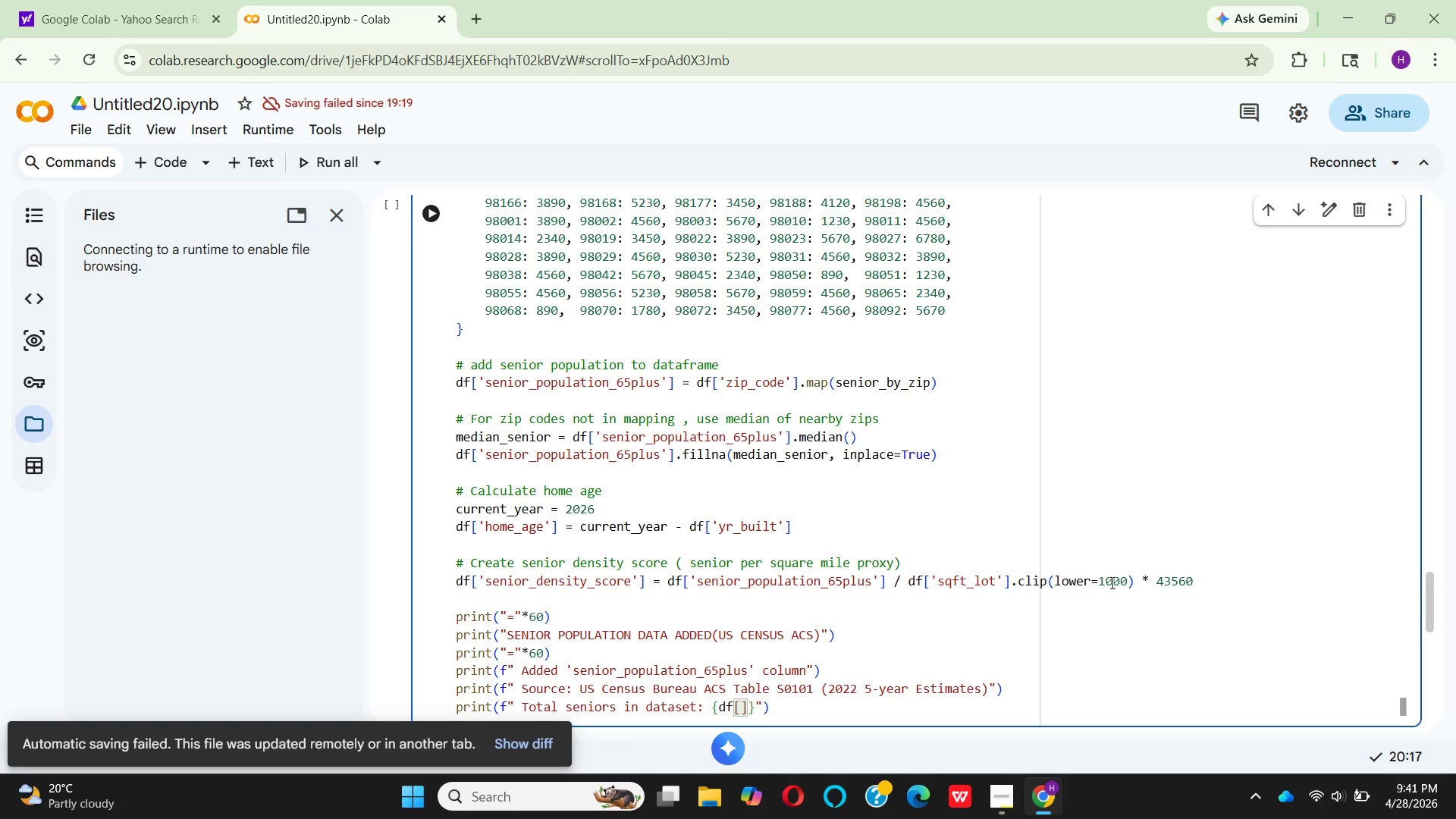 
key(Quote)
 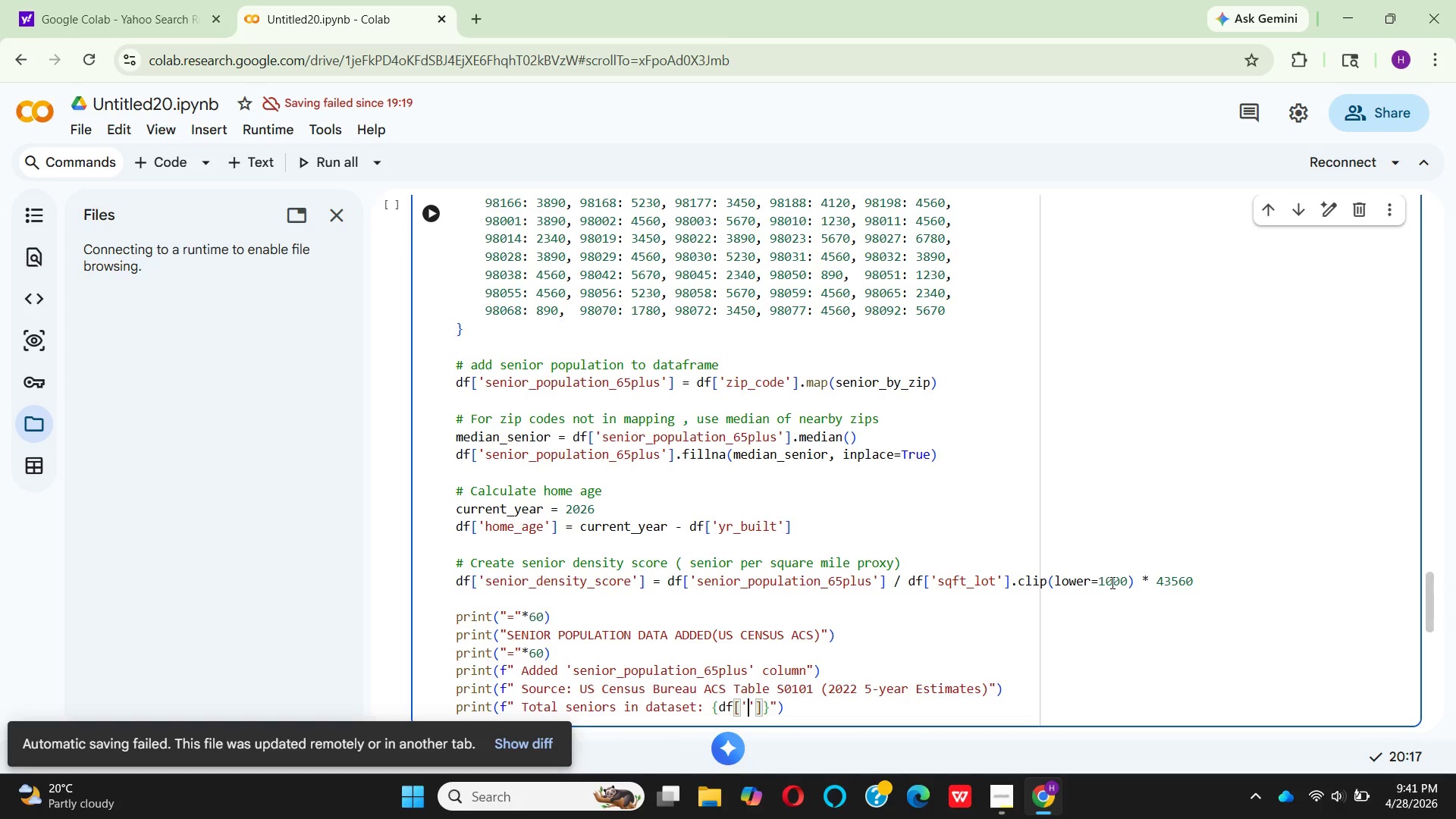 
key(Control+V)
 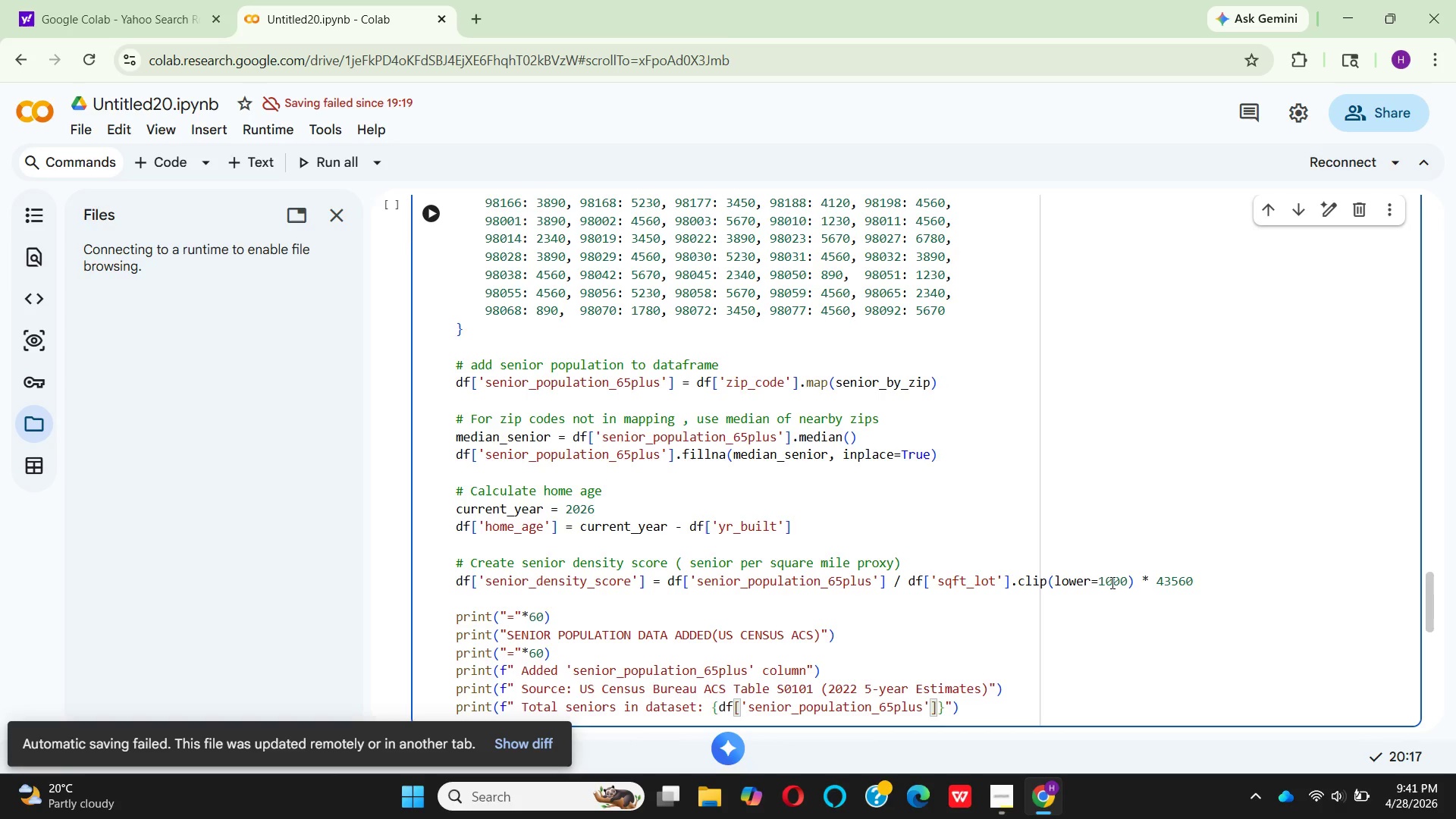 
wait(5.16)
 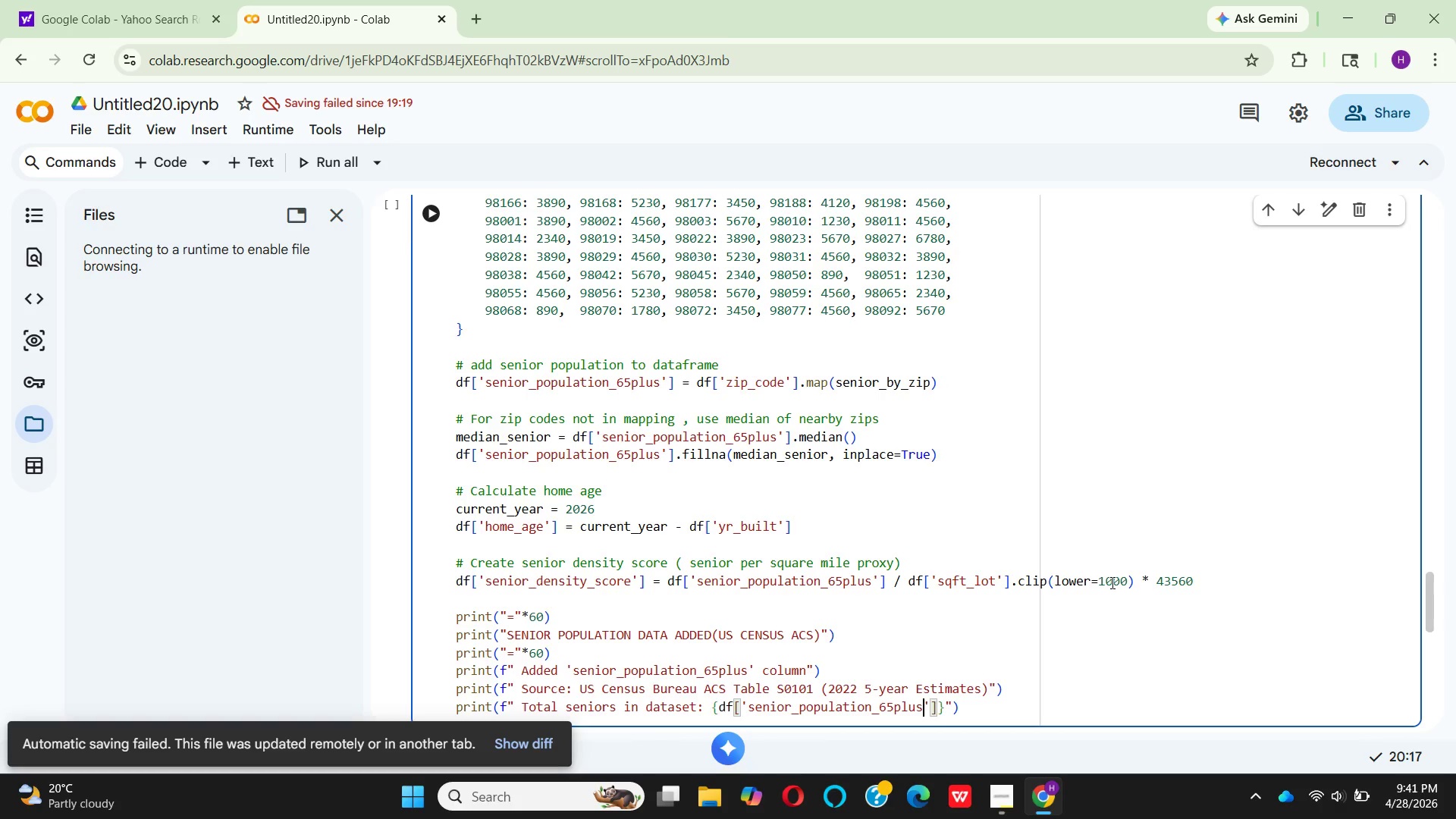 
key(ArrowRight)
 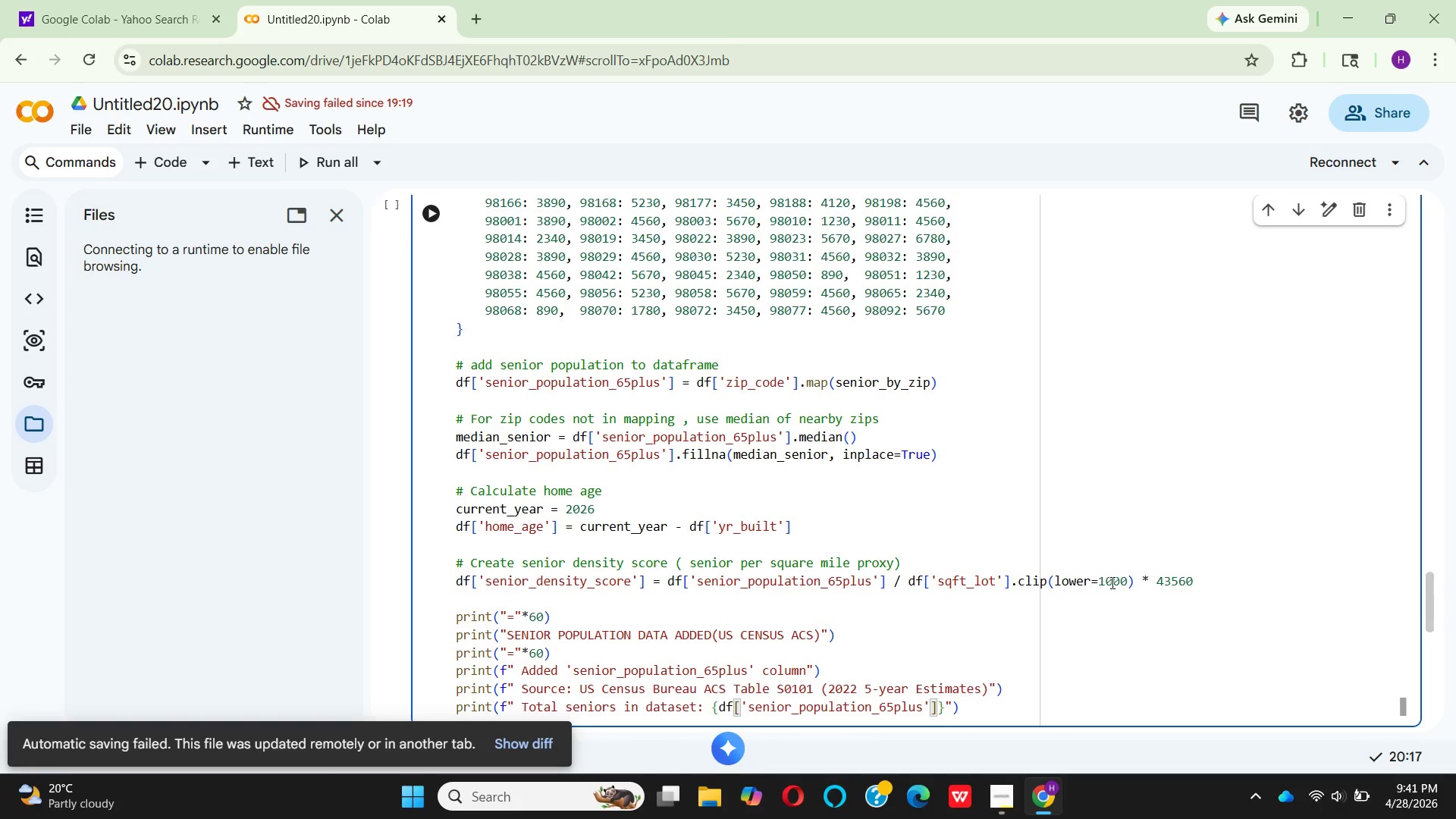 
key(ArrowRight)
 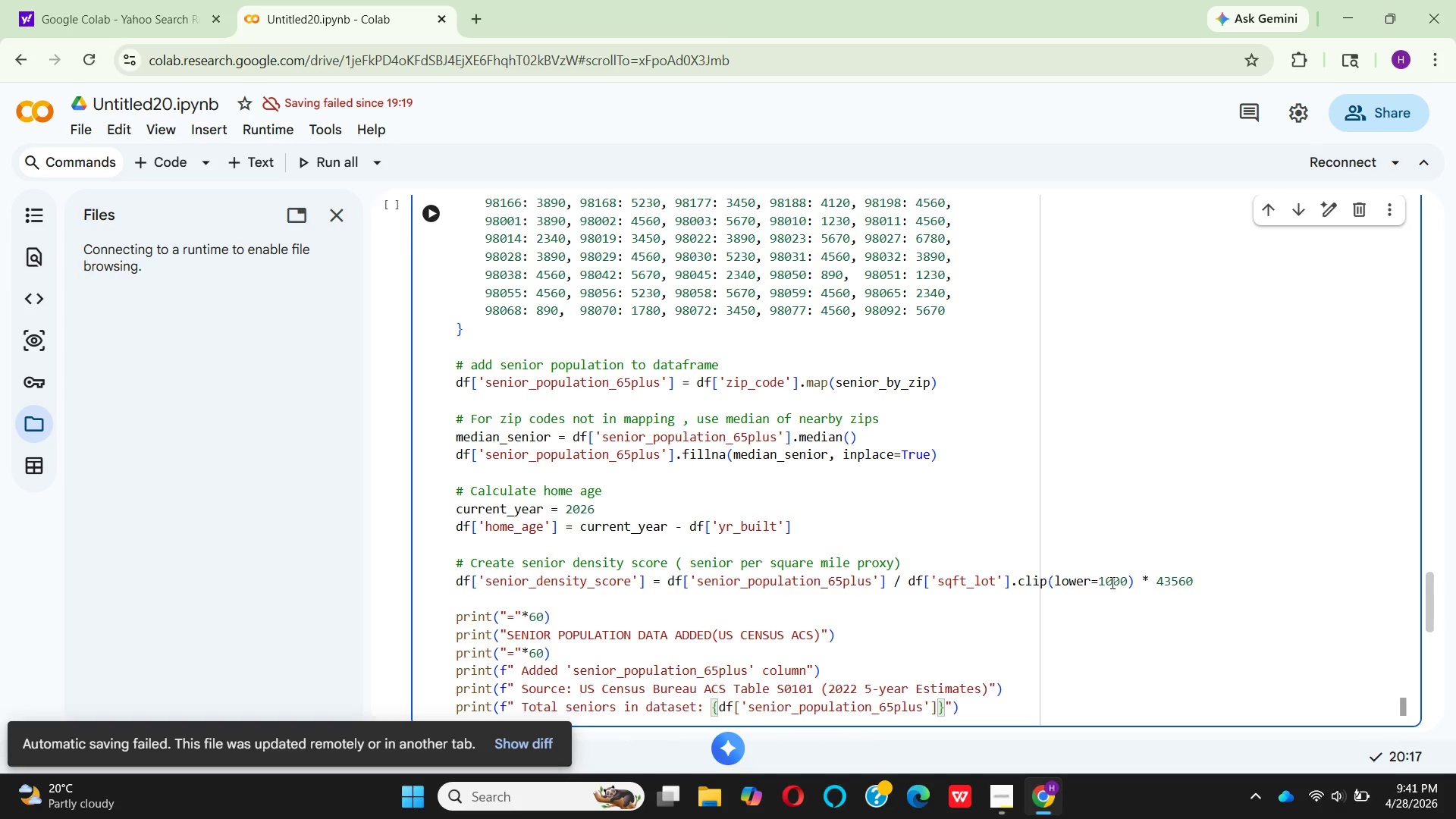 
type(.sum()
 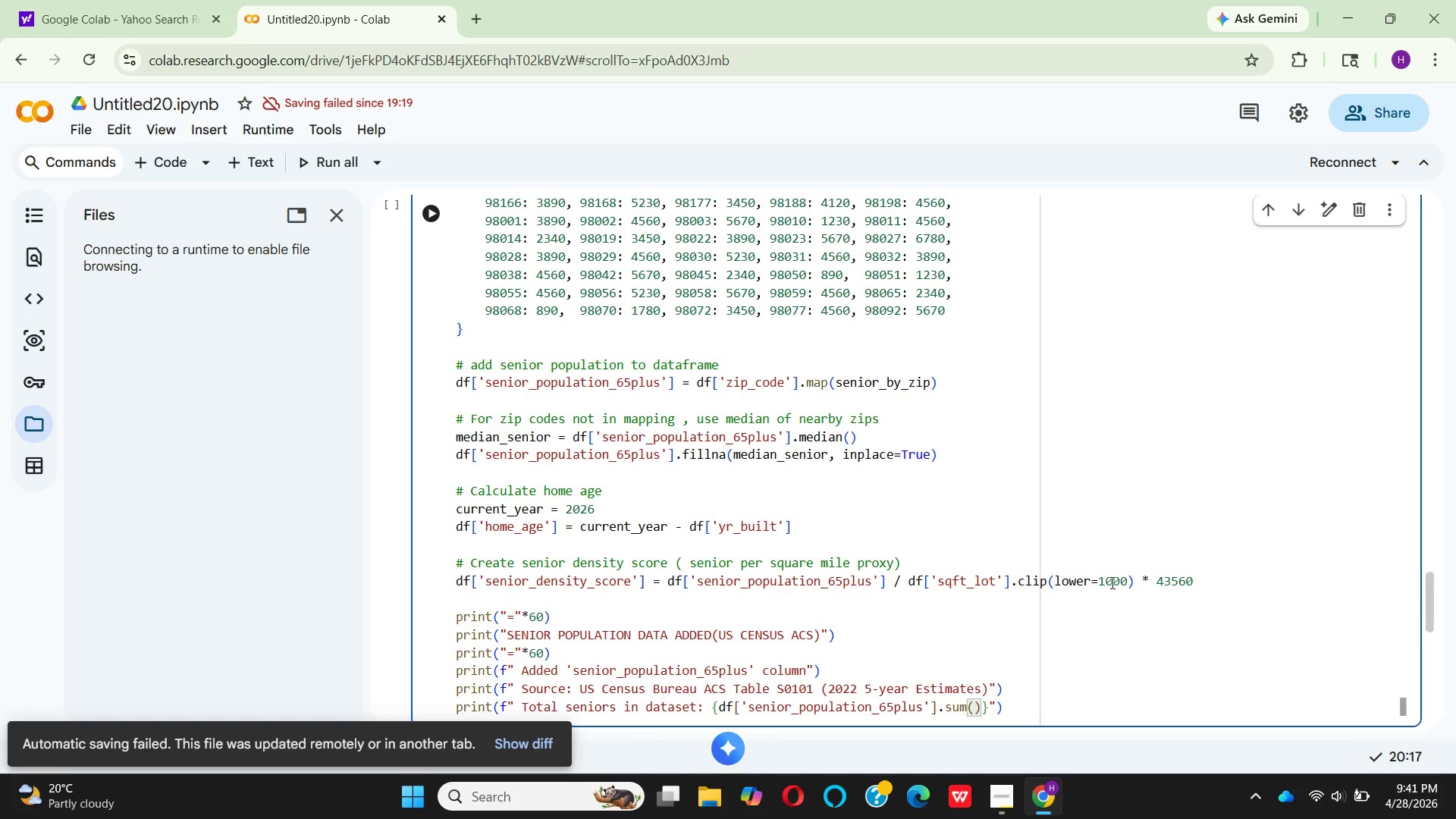 
key(ArrowRight)
 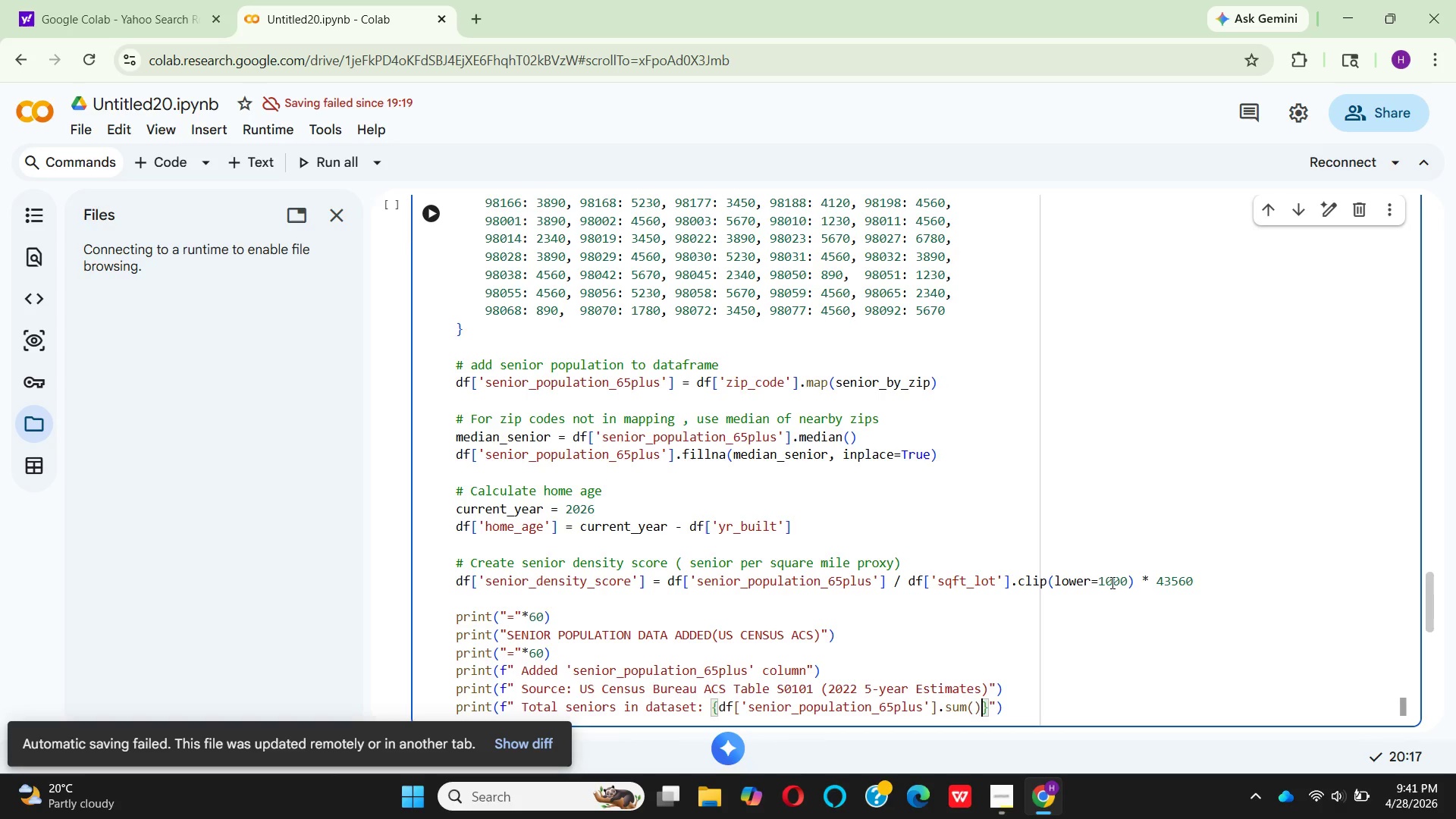 
type(:,.0f)
 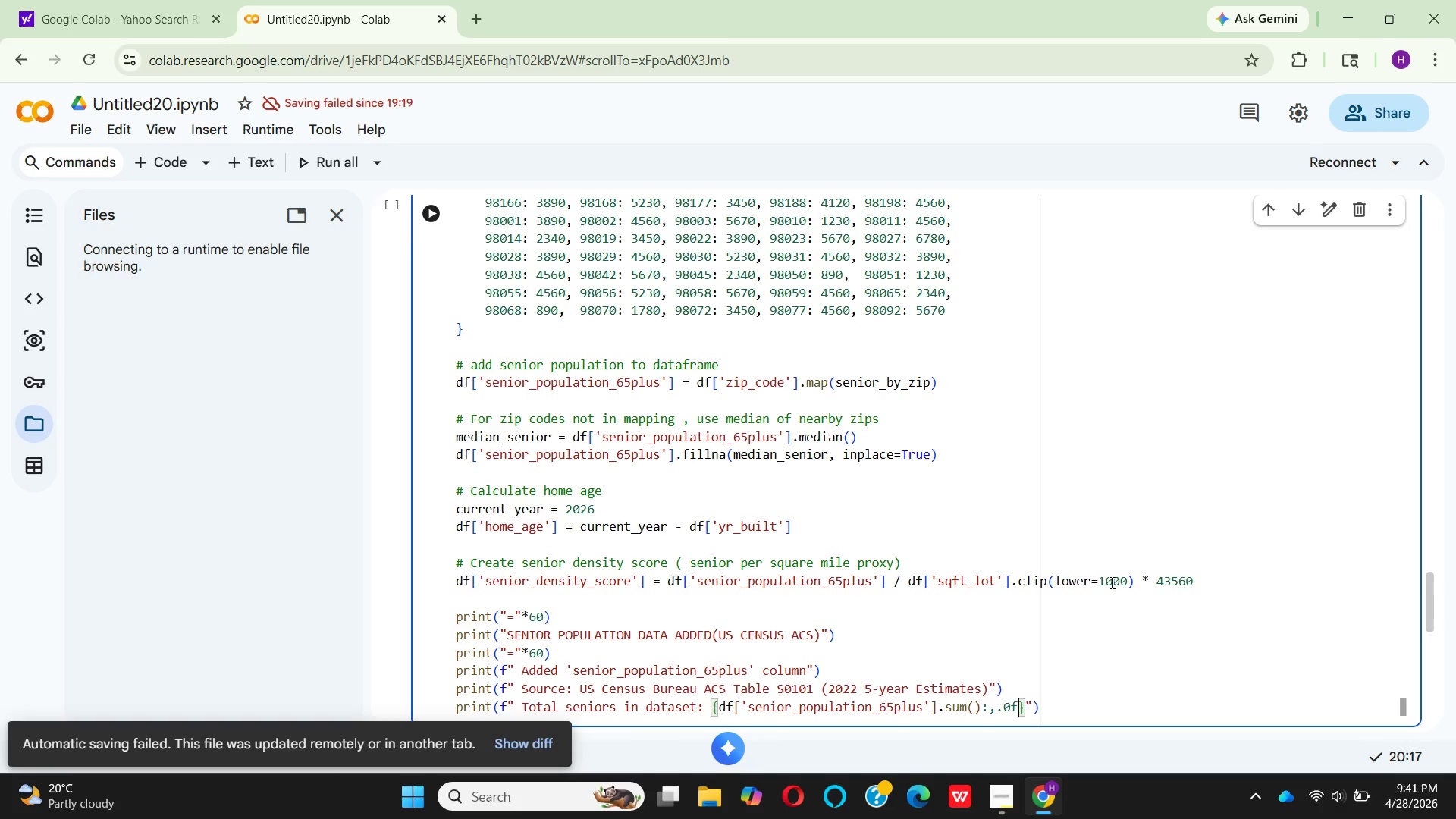 
key(ArrowRight)
 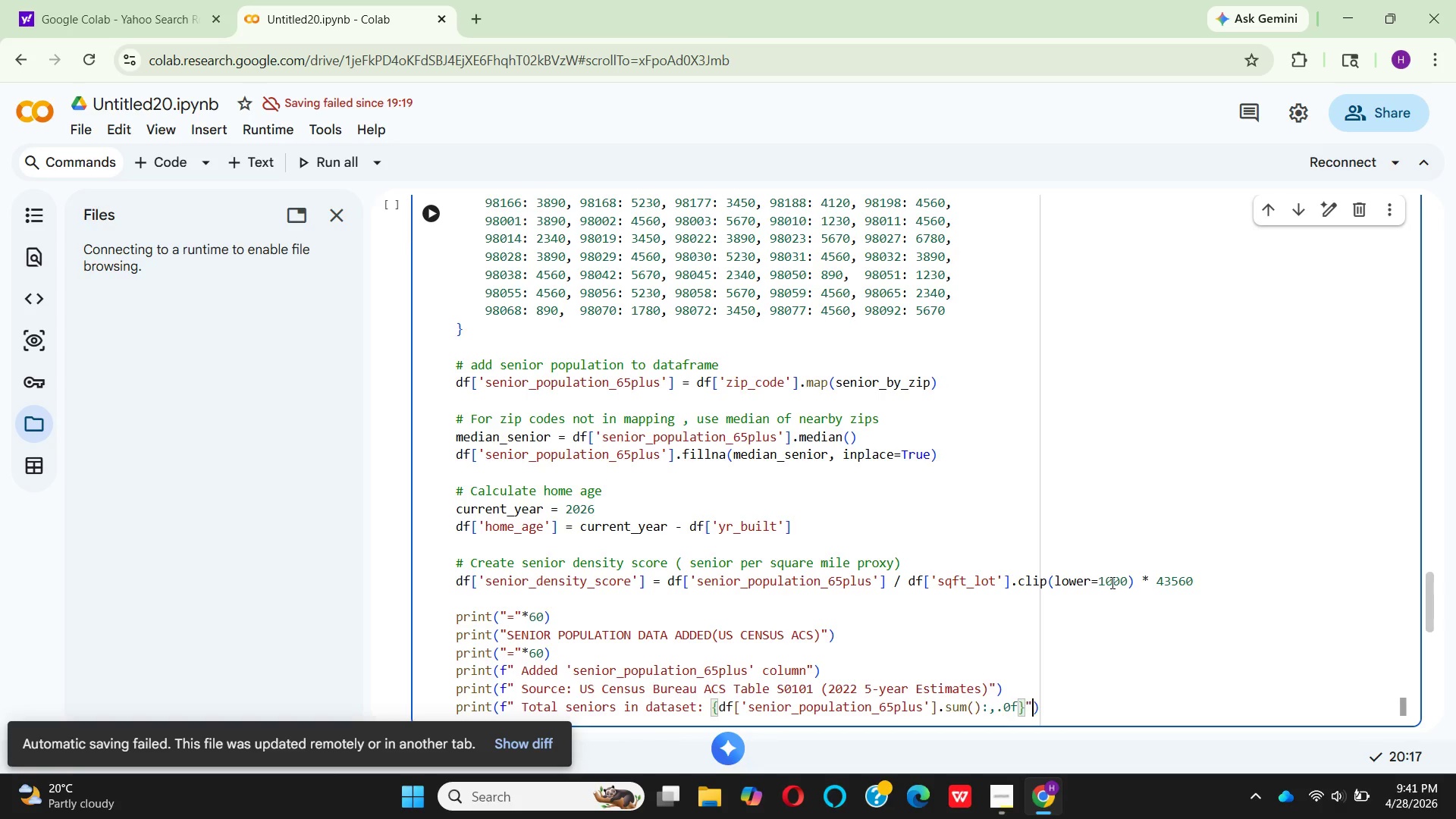 
key(ArrowRight)
 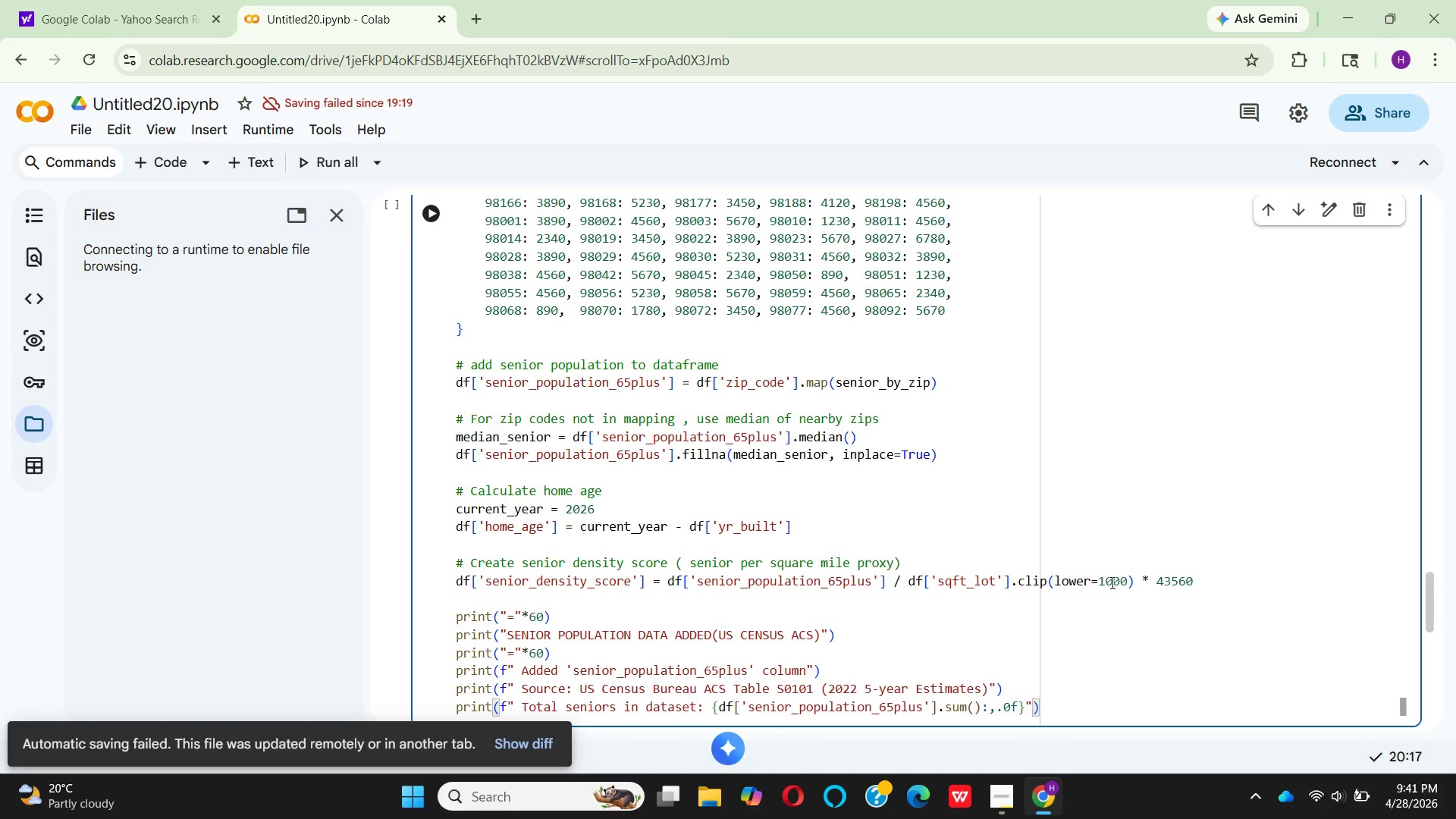 
key(ArrowRight)
 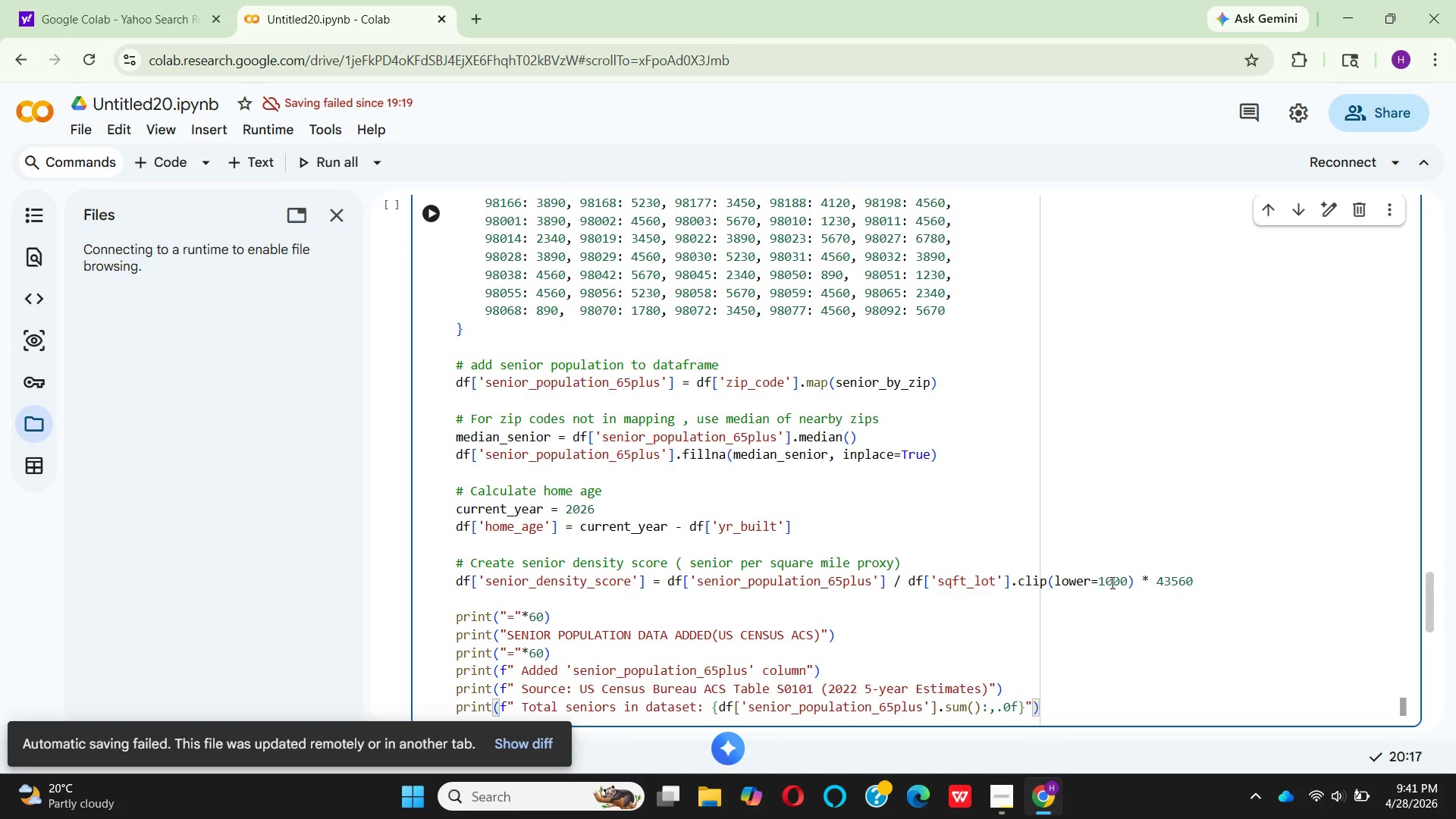 
key(Enter)
 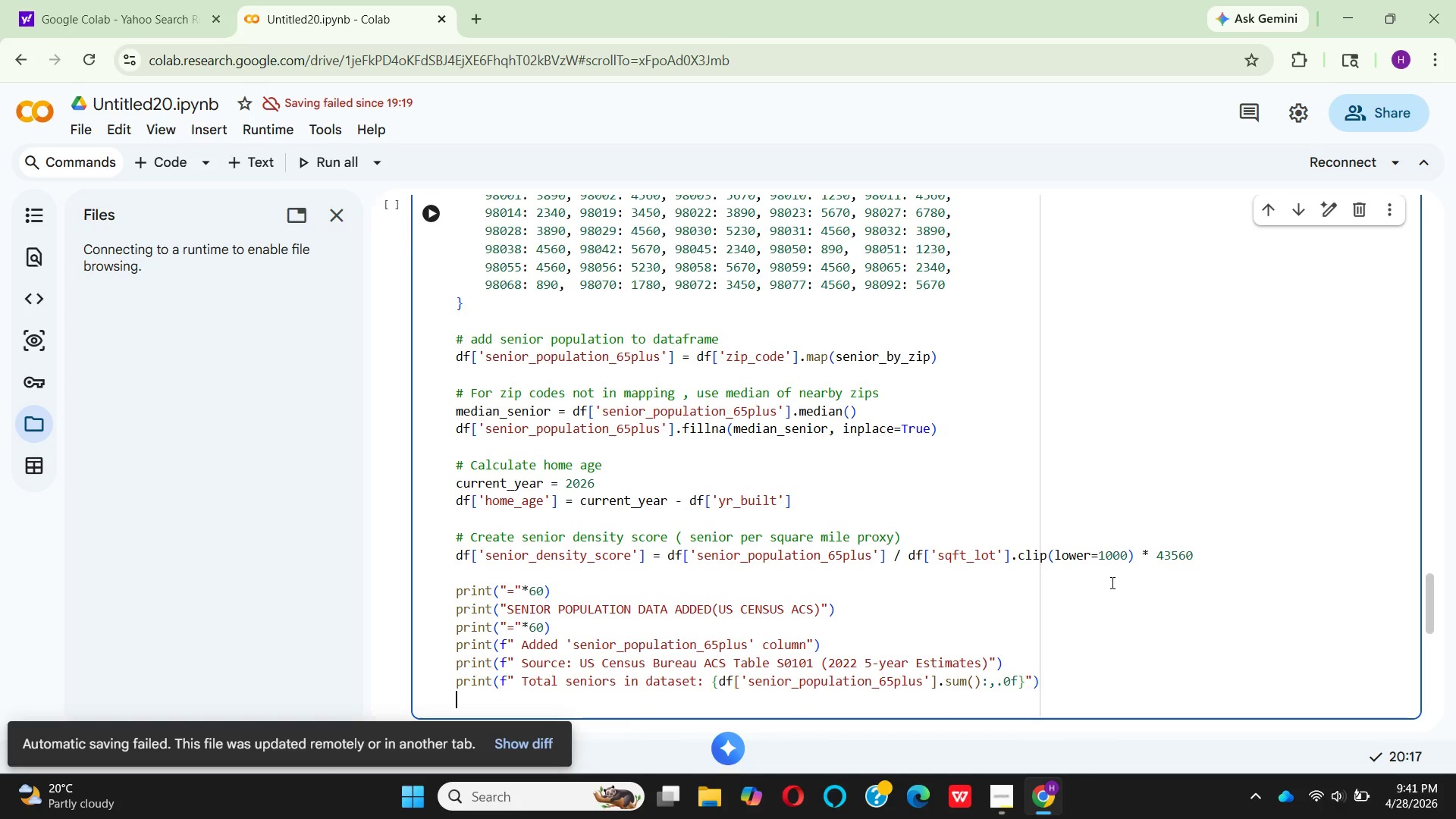 
wait(8.89)
 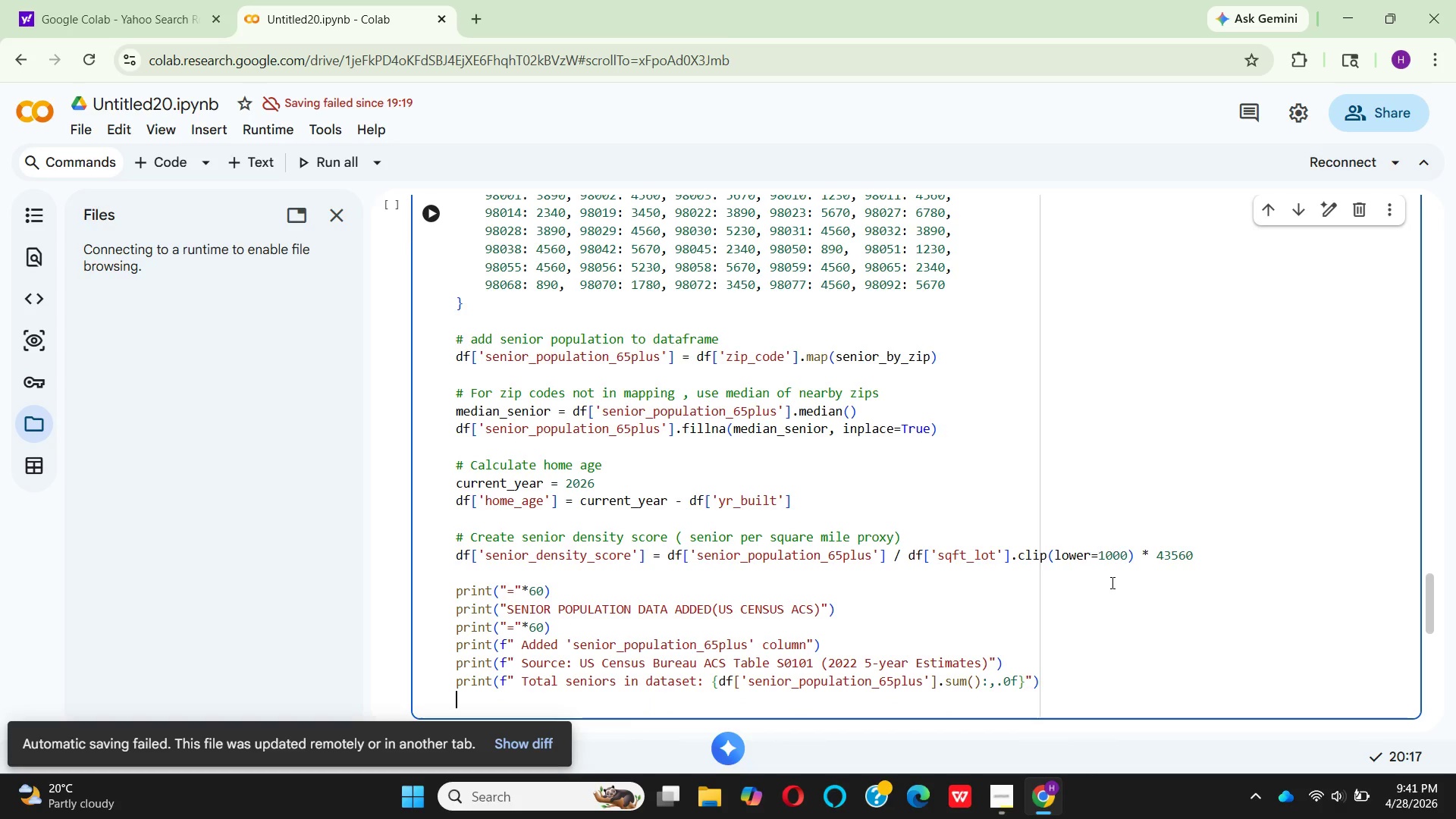 
hold_key(key=P, duration=0.31)
 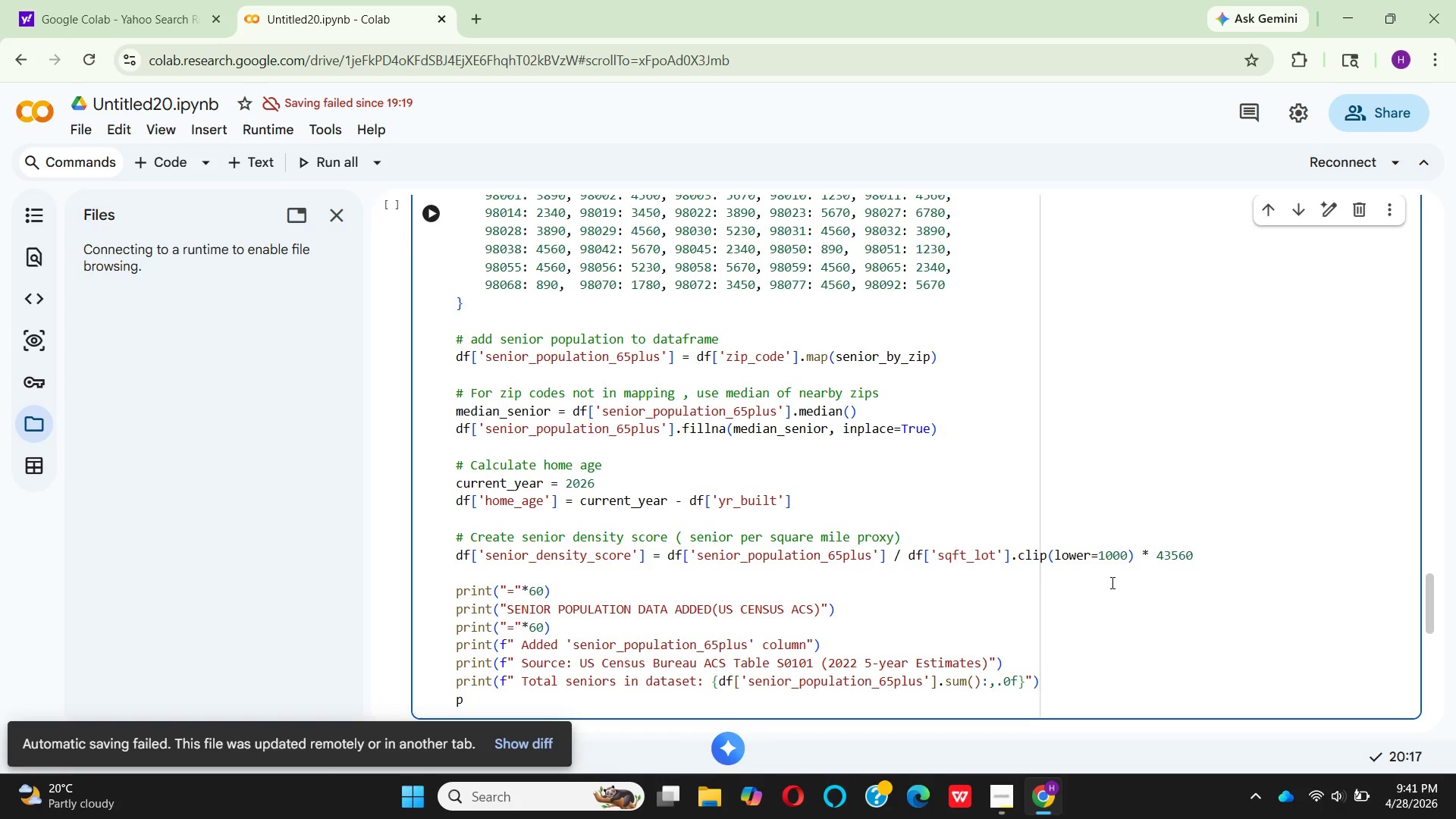 
type(rnt()
 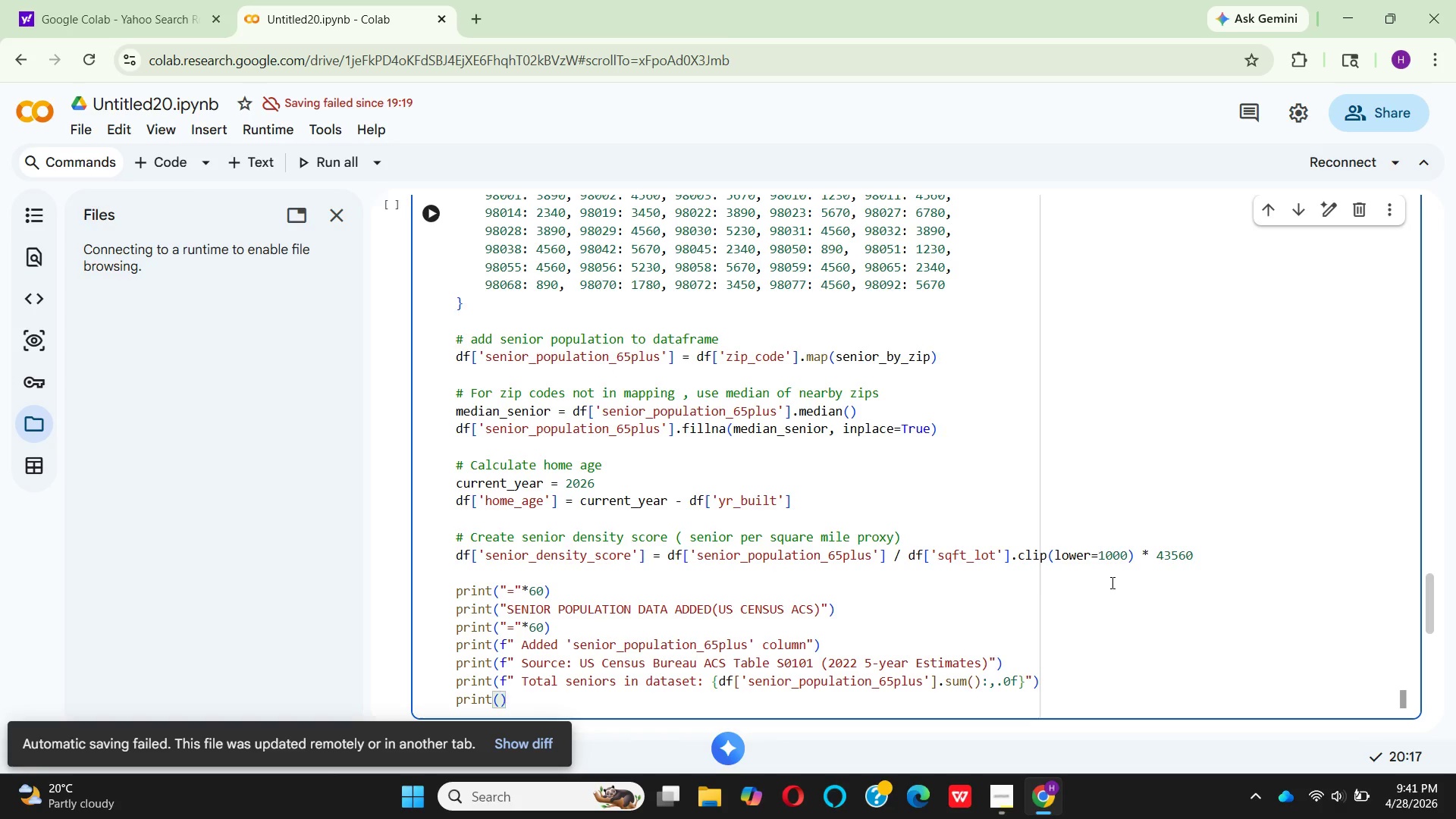 
hold_key(key=I, duration=0.33)
 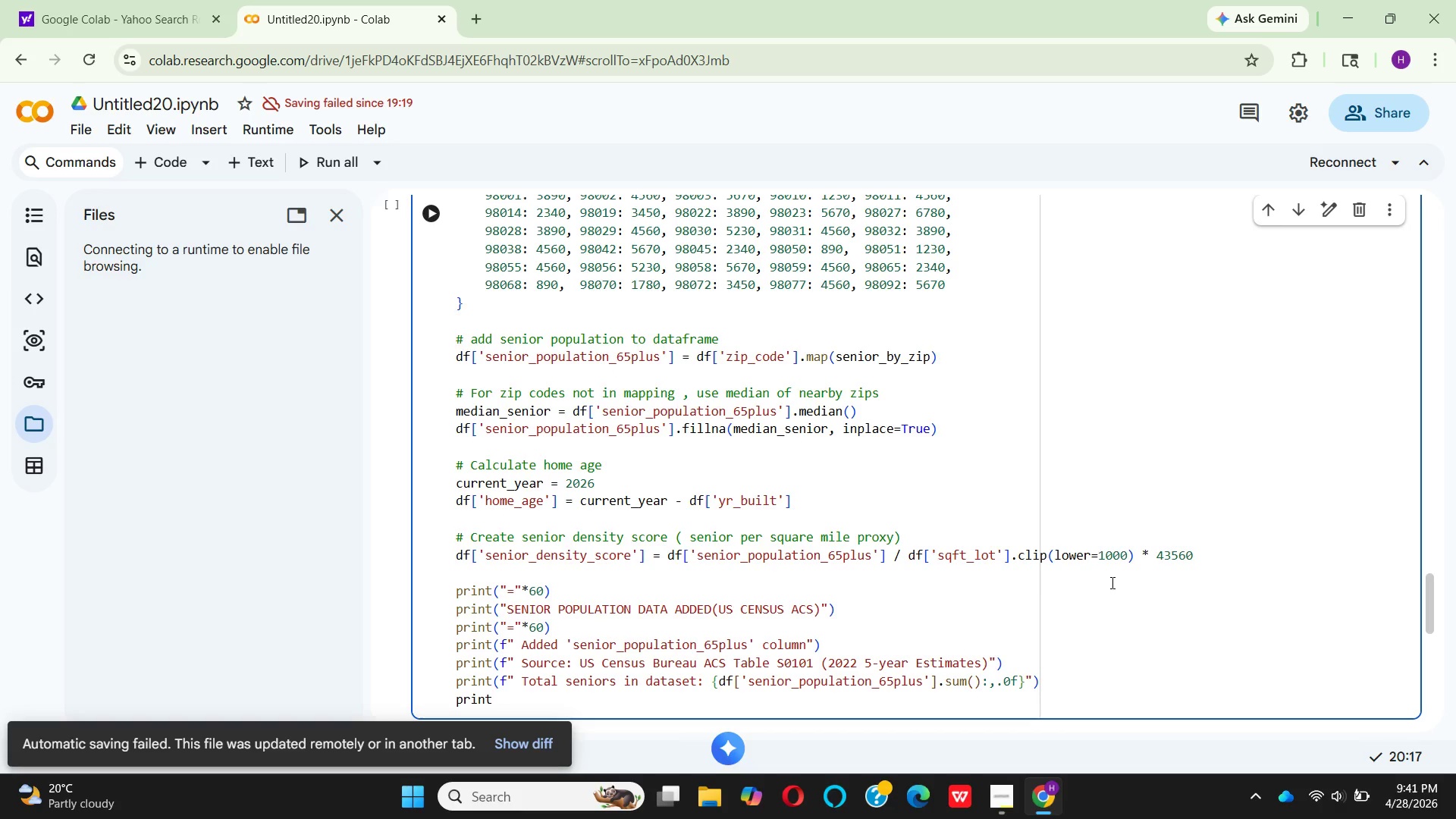 
scroll: coordinate [932, 508], scroll_direction: down, amount: 2.0
 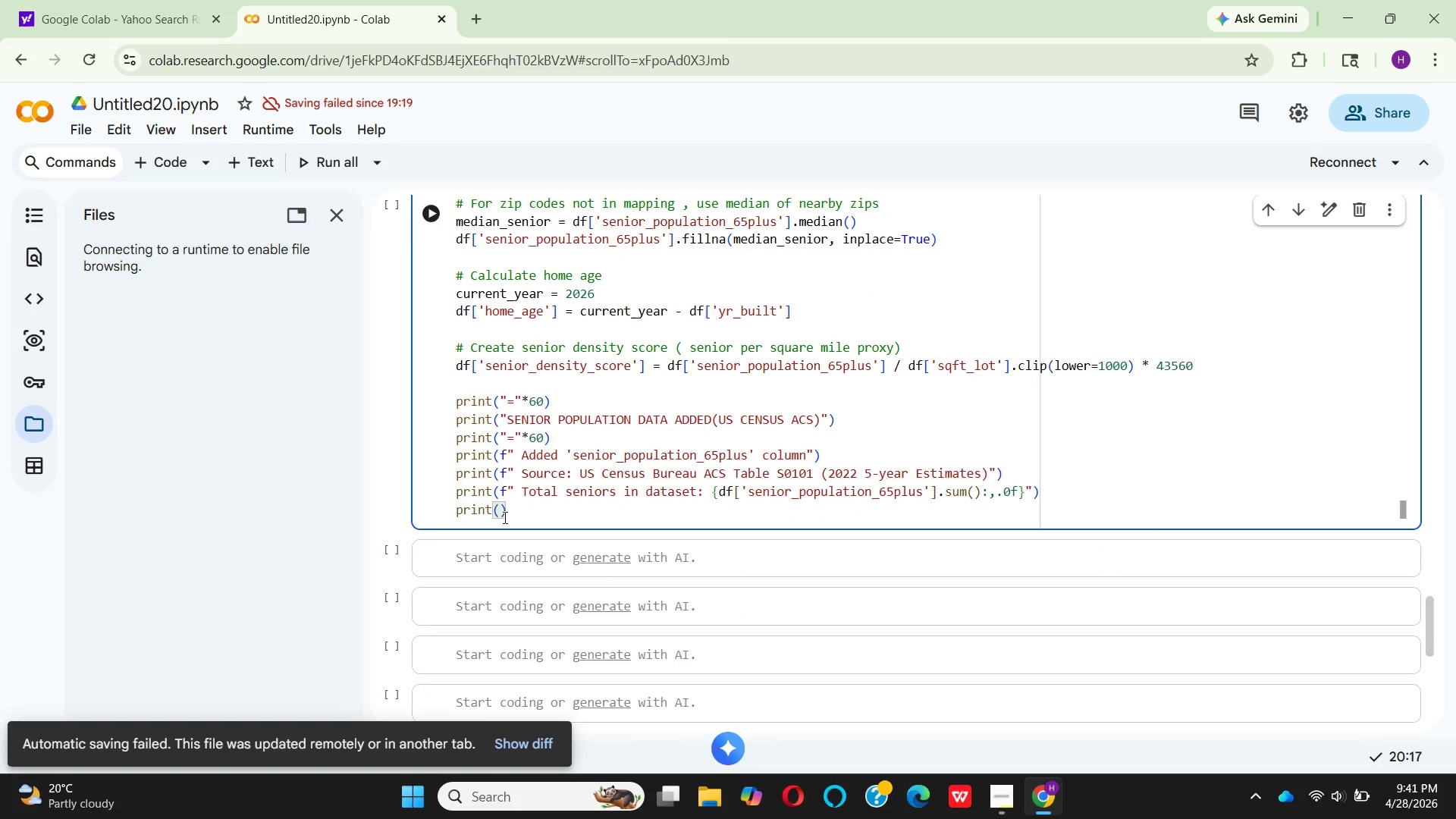 
type(f" Average senios per zip code: {df)
 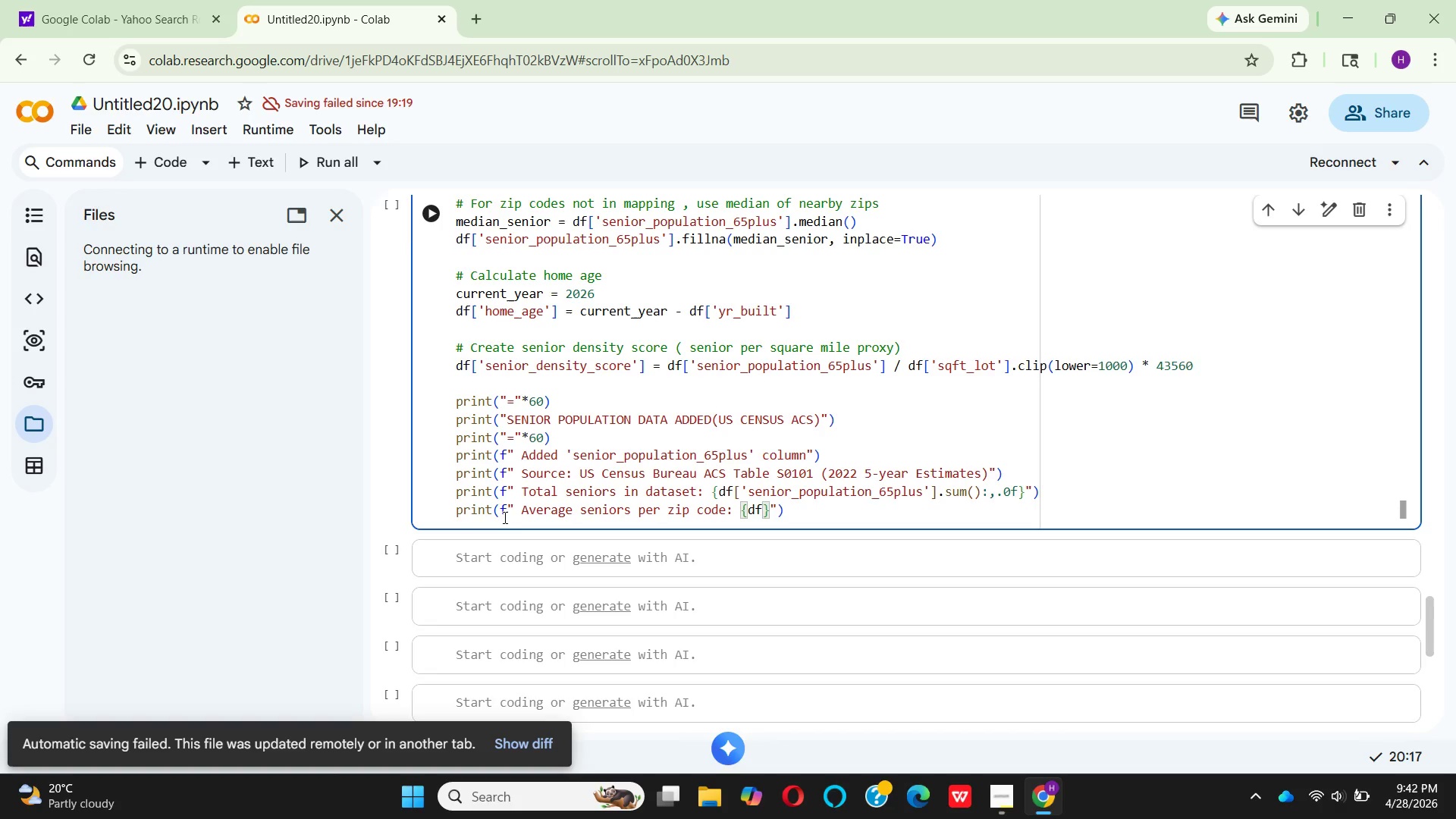 
key(BracketLeft)
 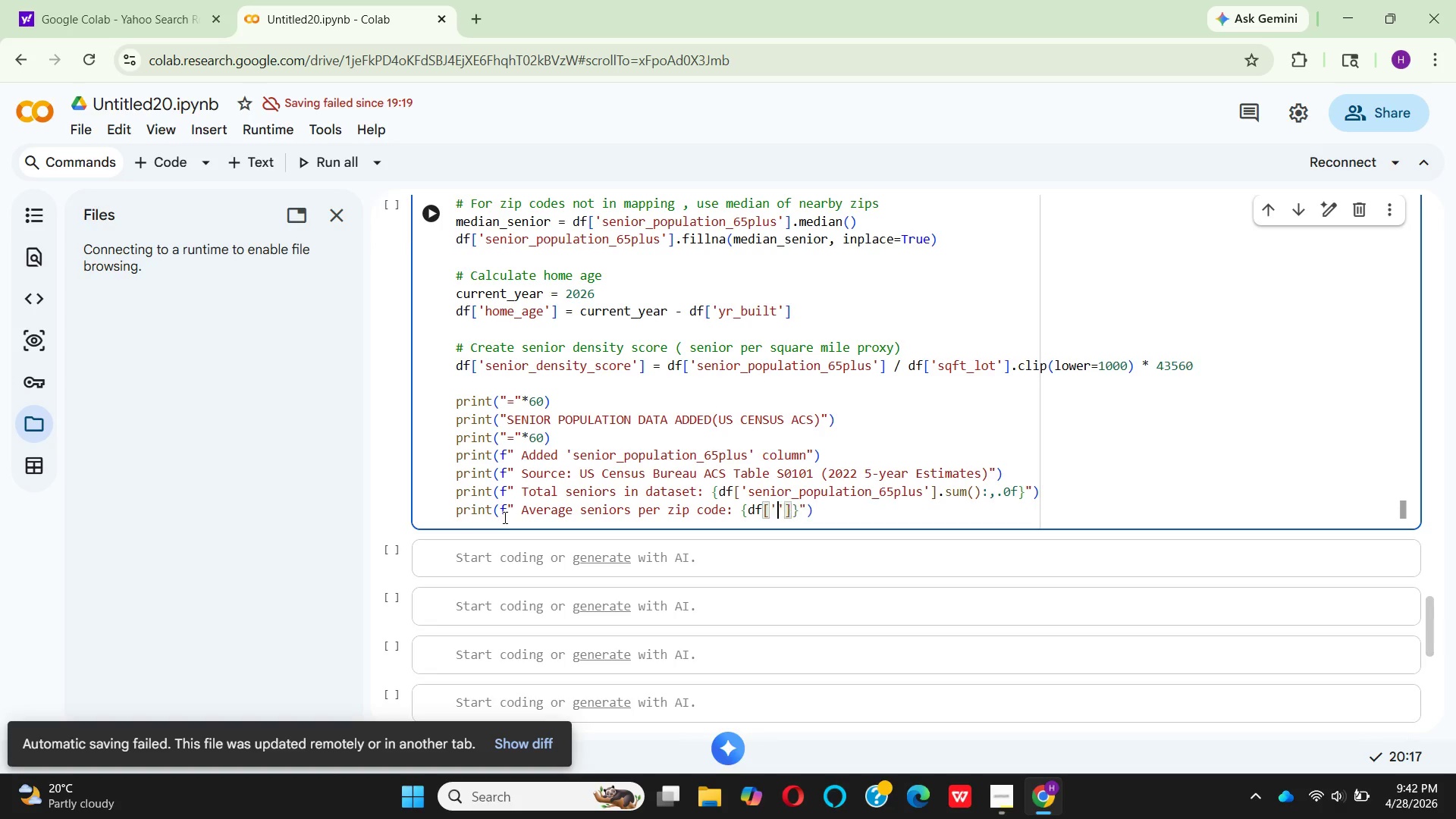 
key(Quote)
 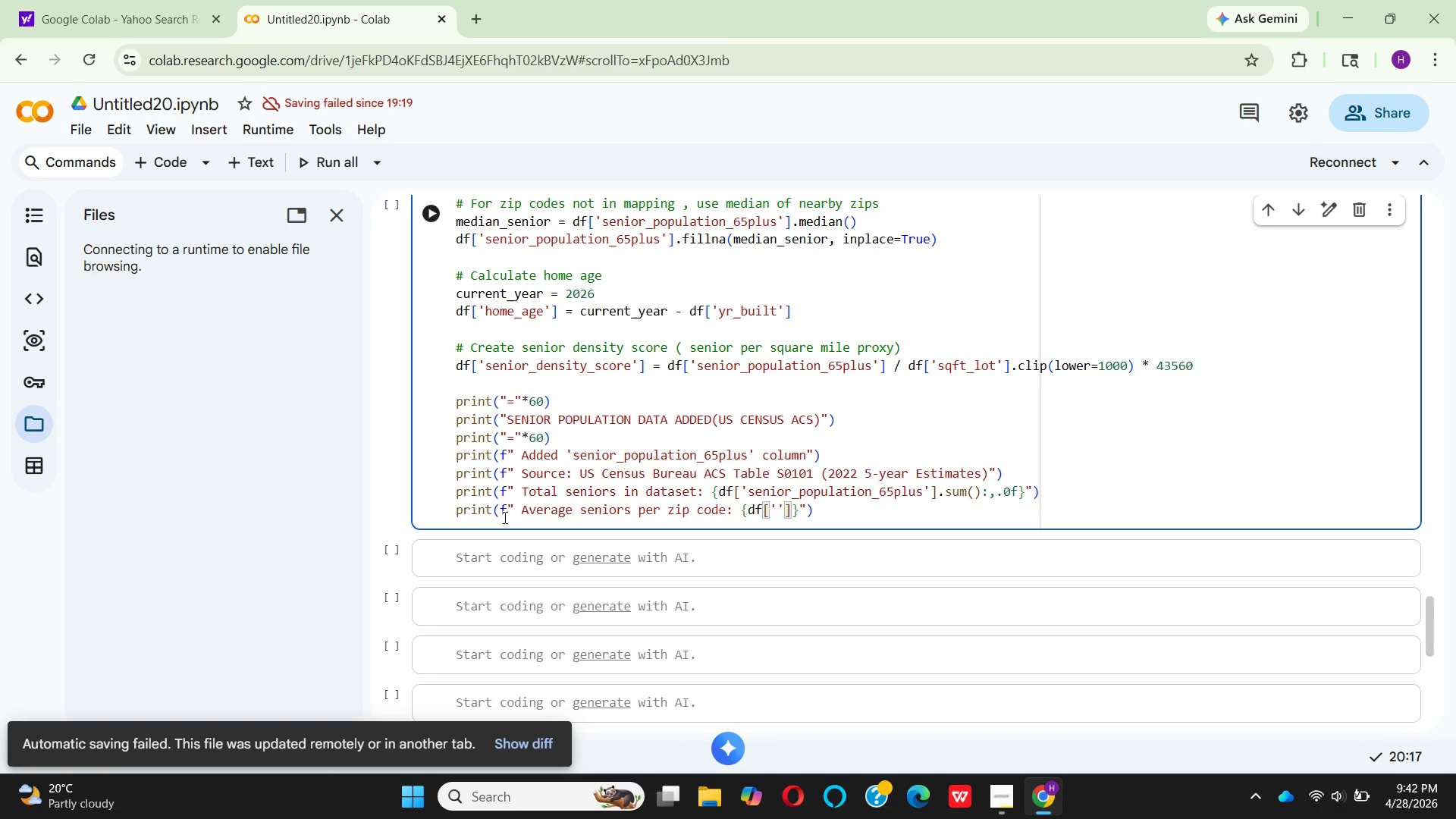 
key(Control+V)
 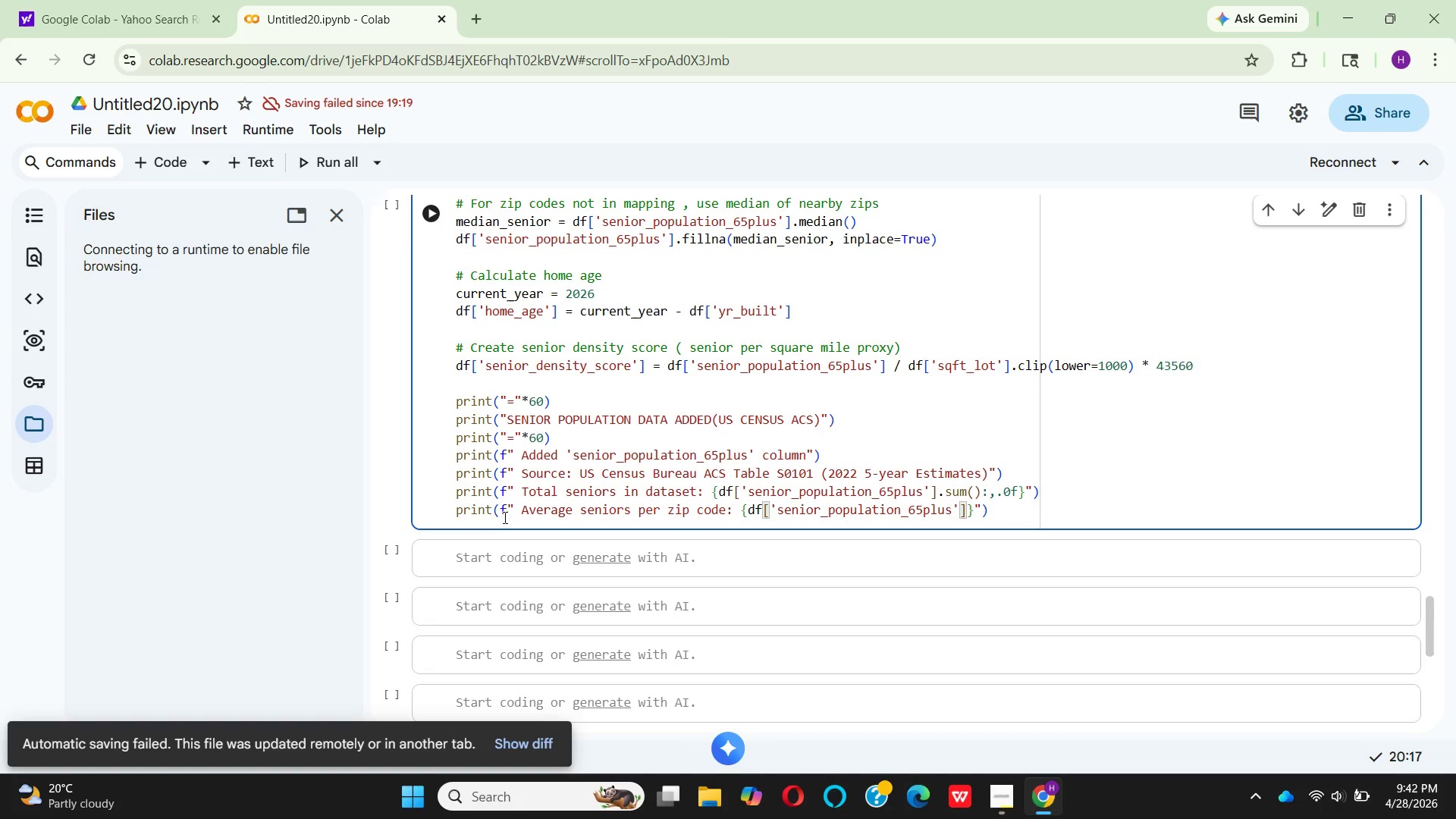 
key(ArrowRight)
 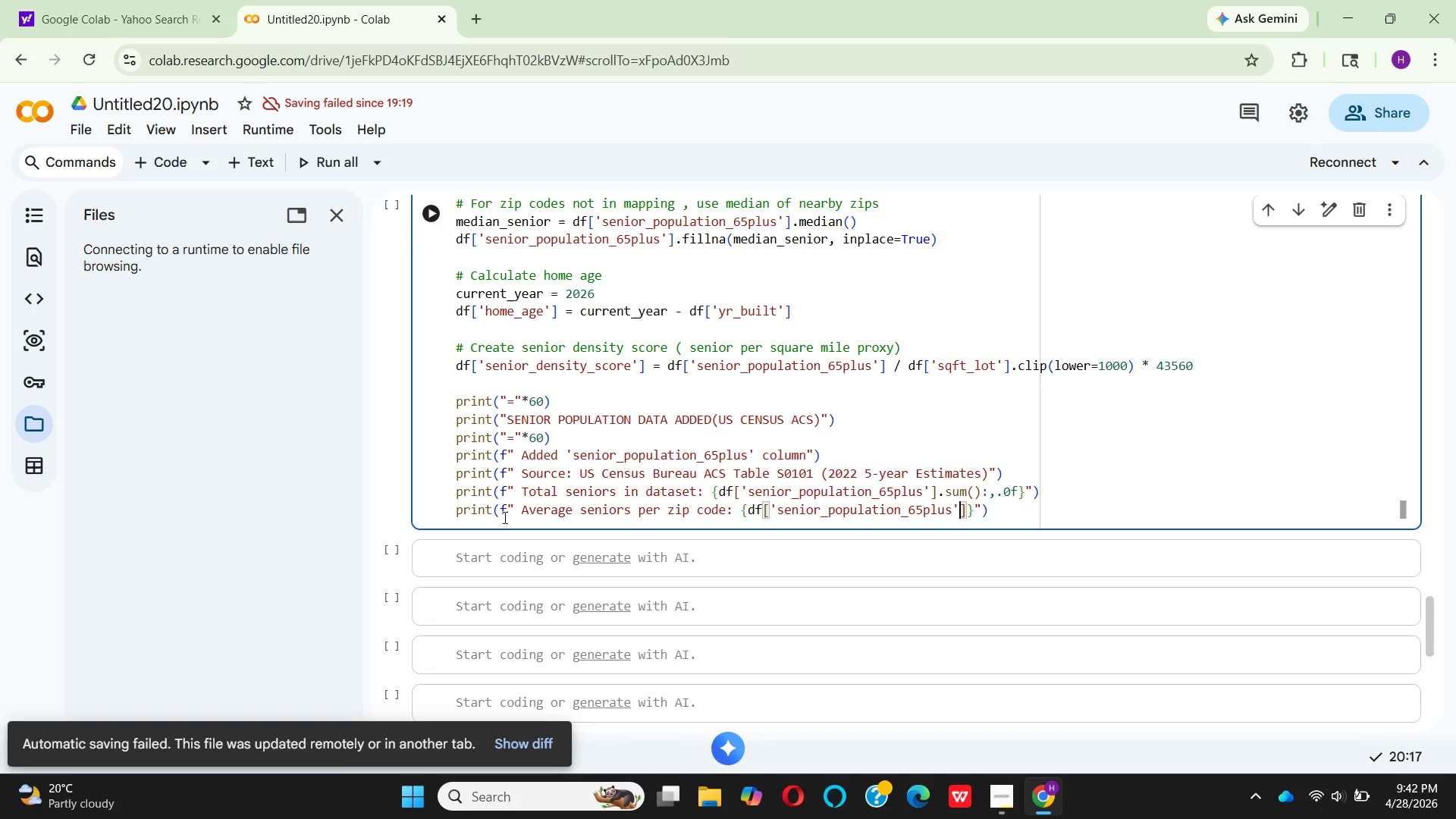 
key(ArrowRight)
 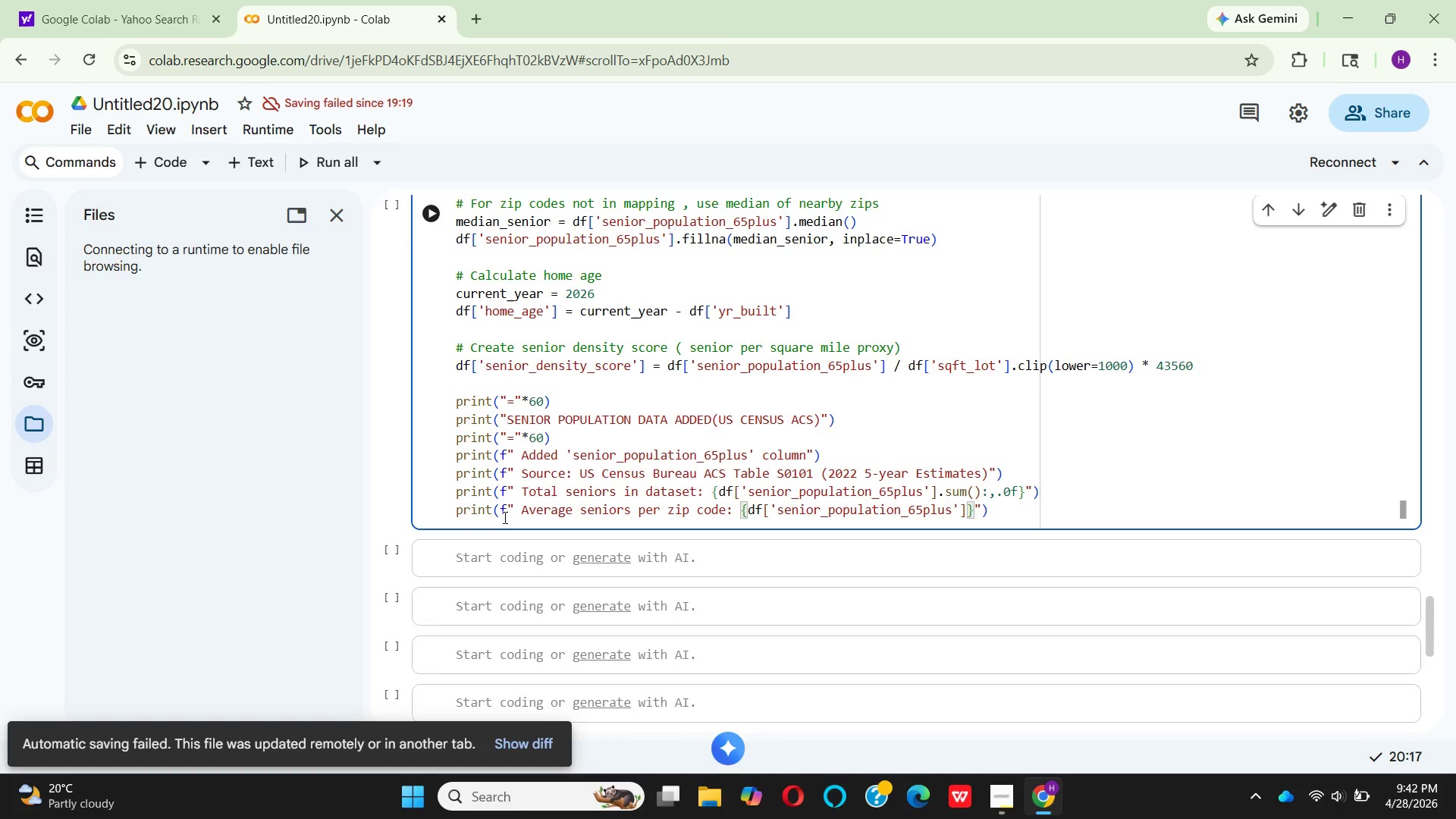 
type(.mean()
 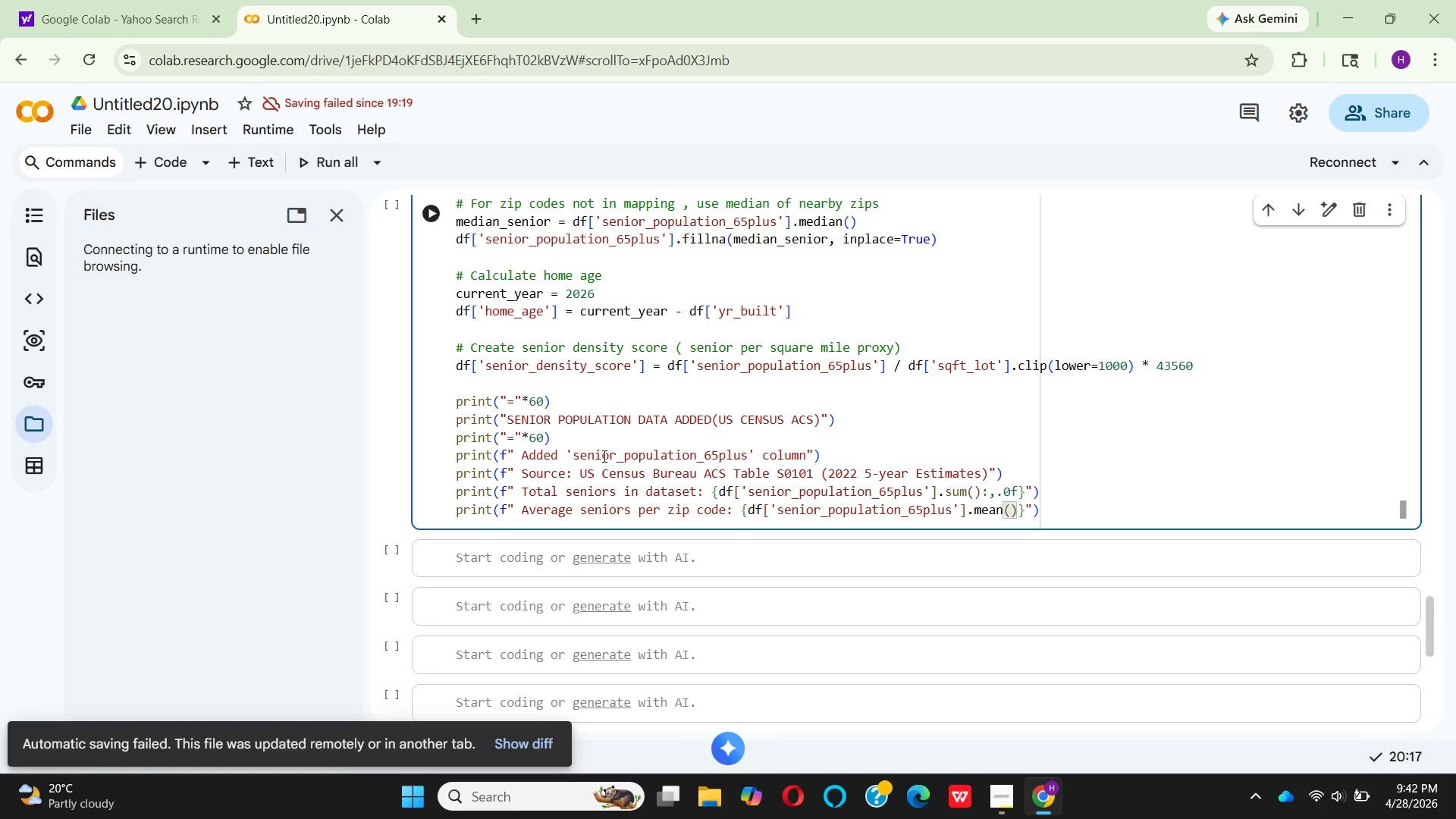 
key(ArrowRight)
 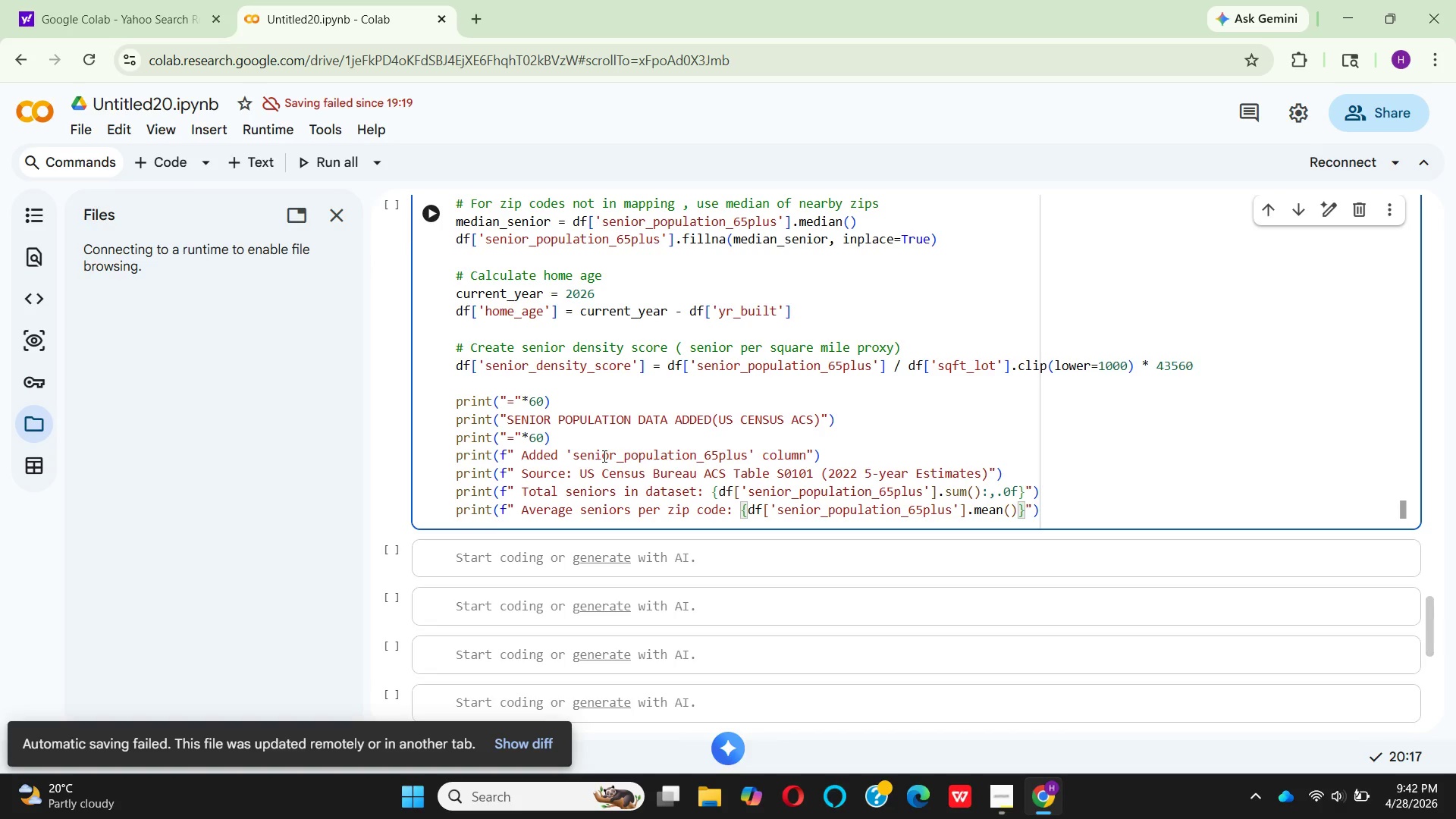 
type(:.0f)
 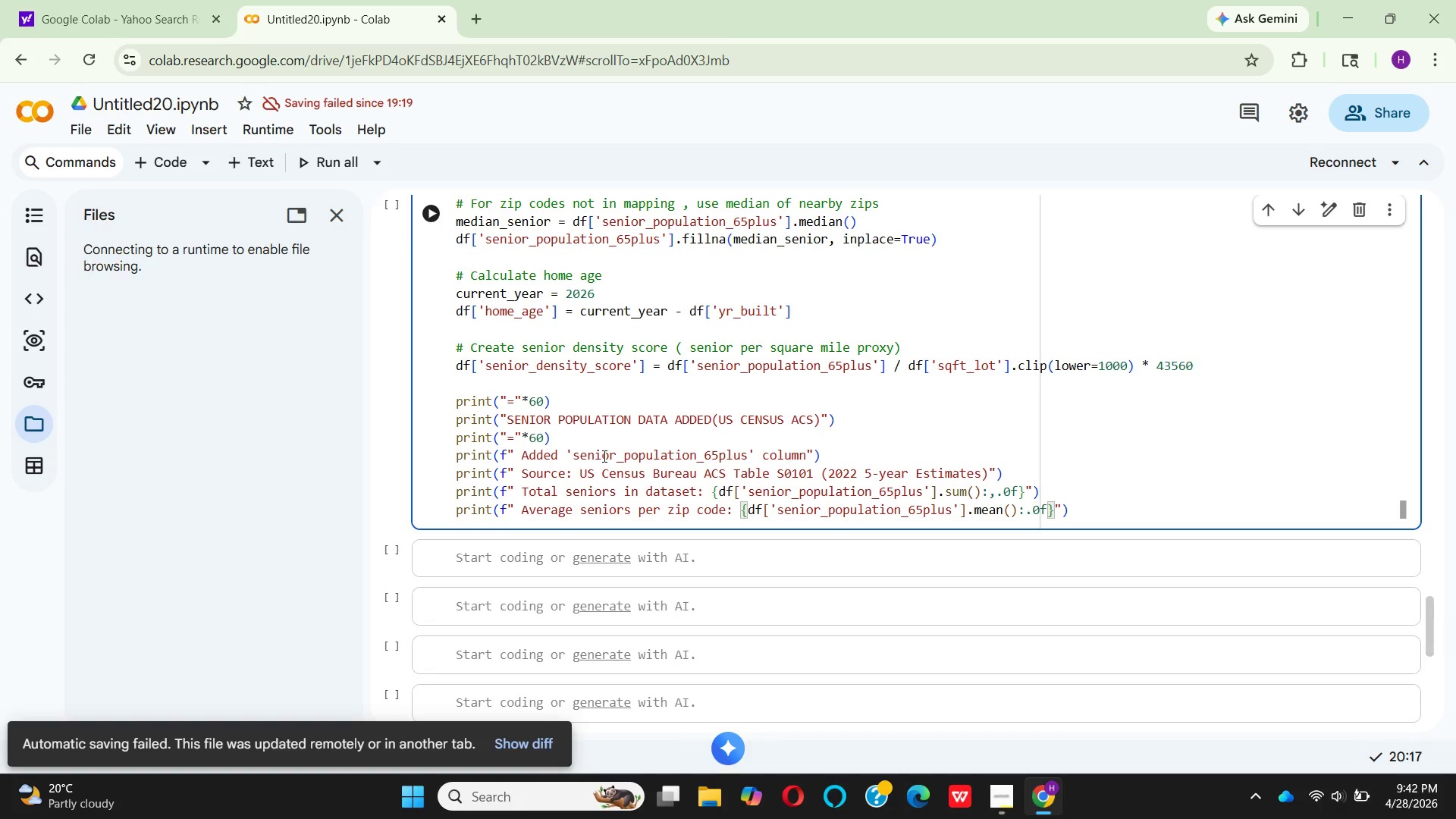 
wait(17.5)
 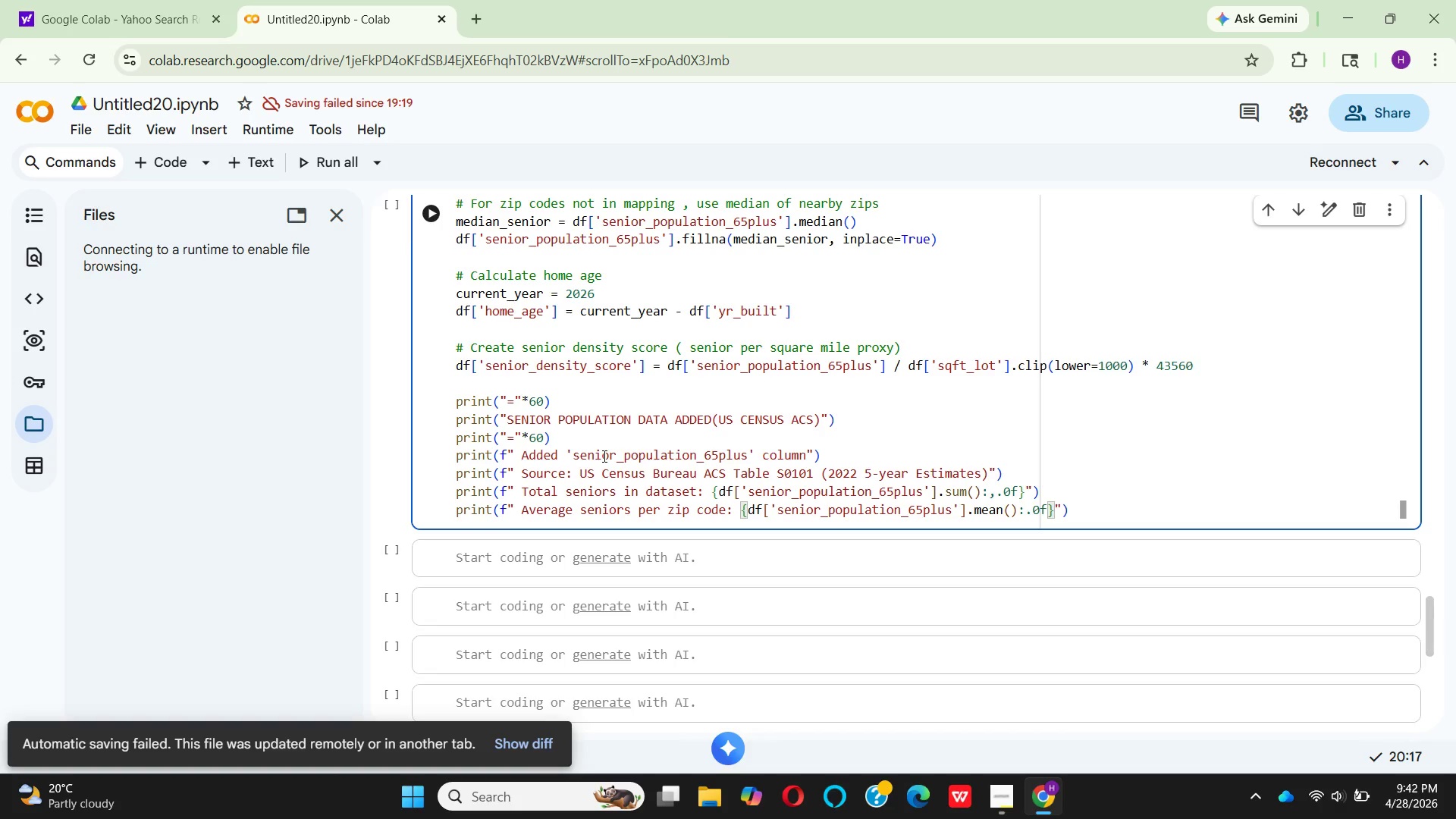 
key(ArrowRight)
 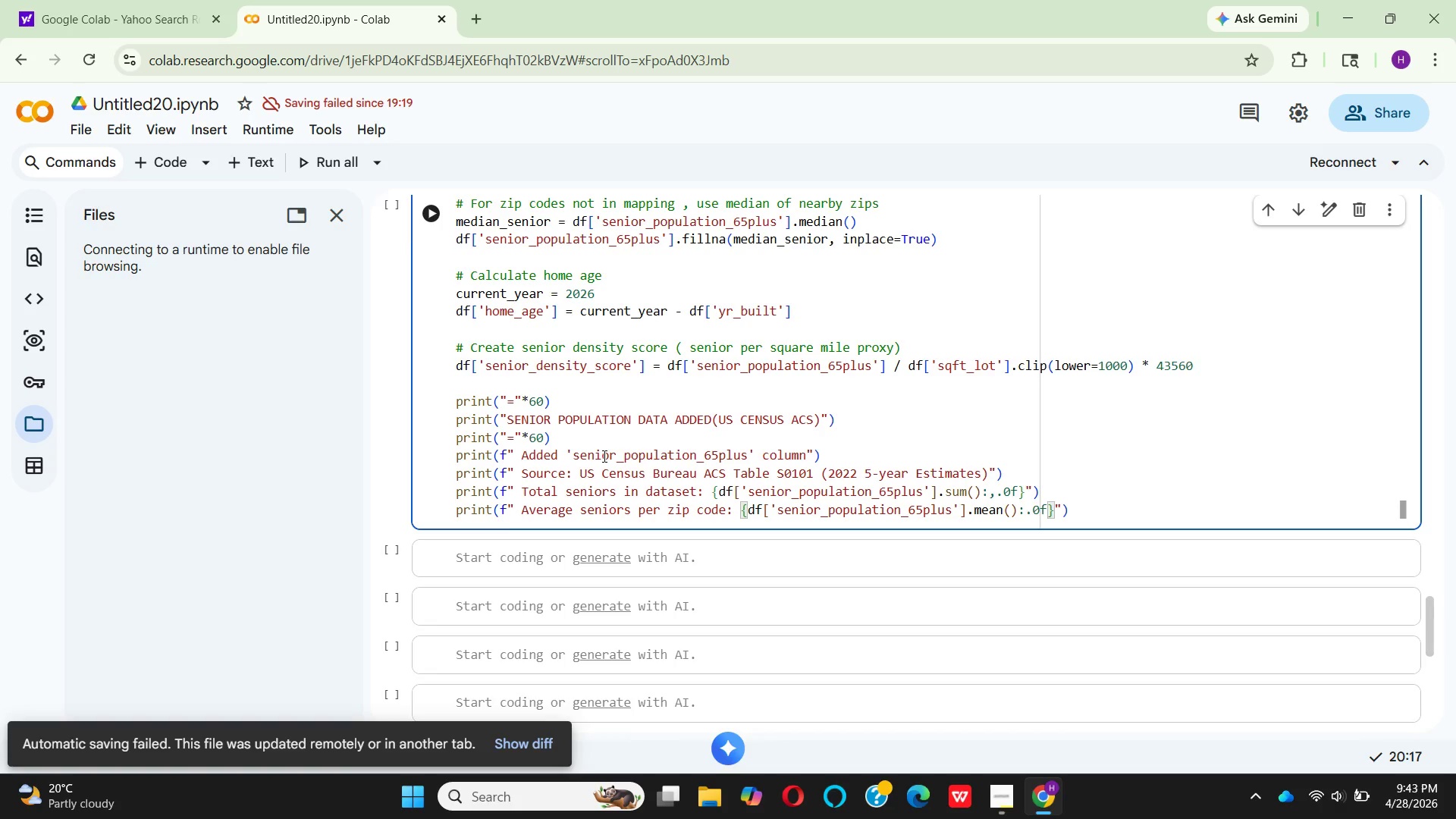 
key(ArrowRight)
 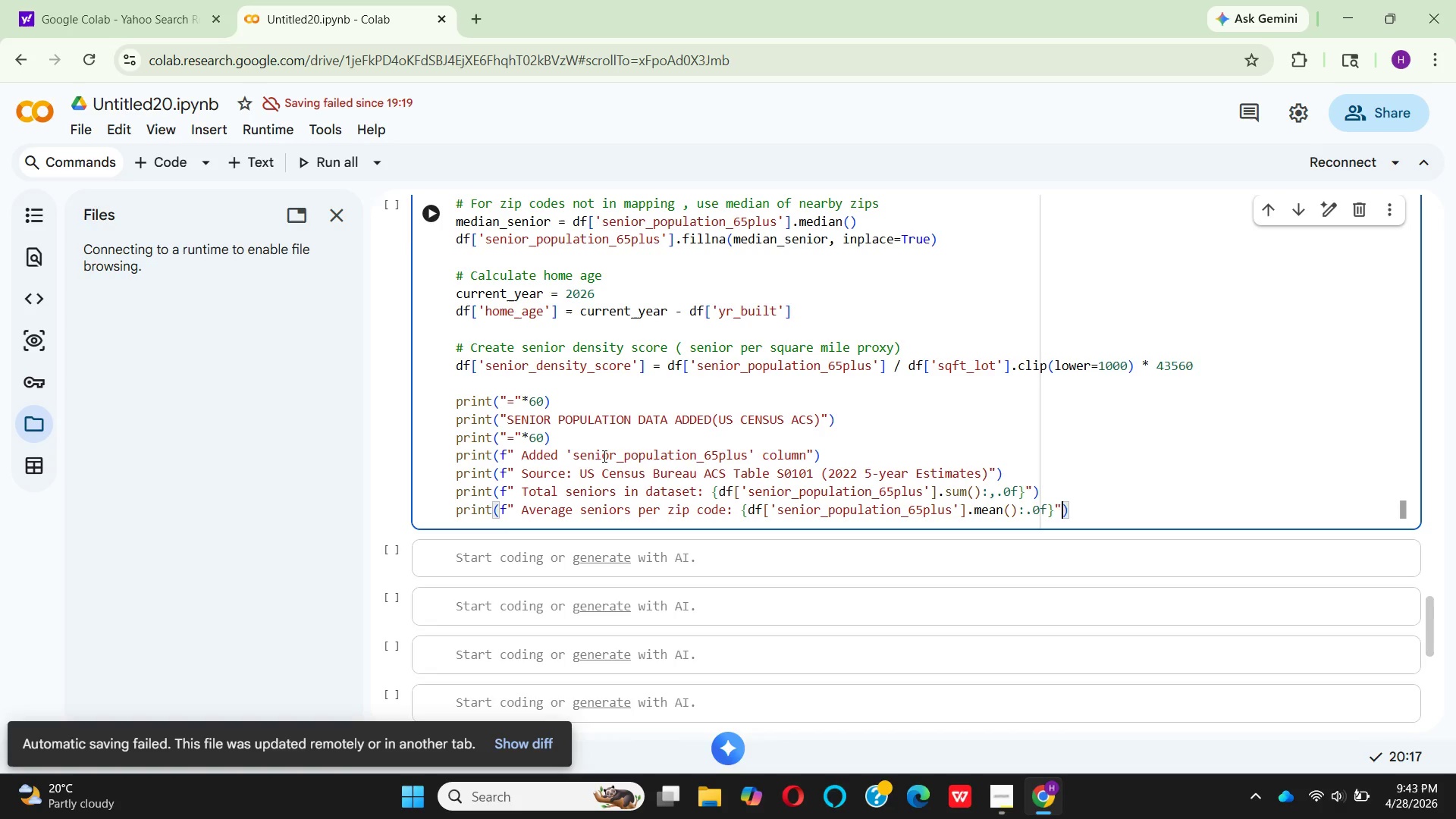 
key(ArrowRight)
 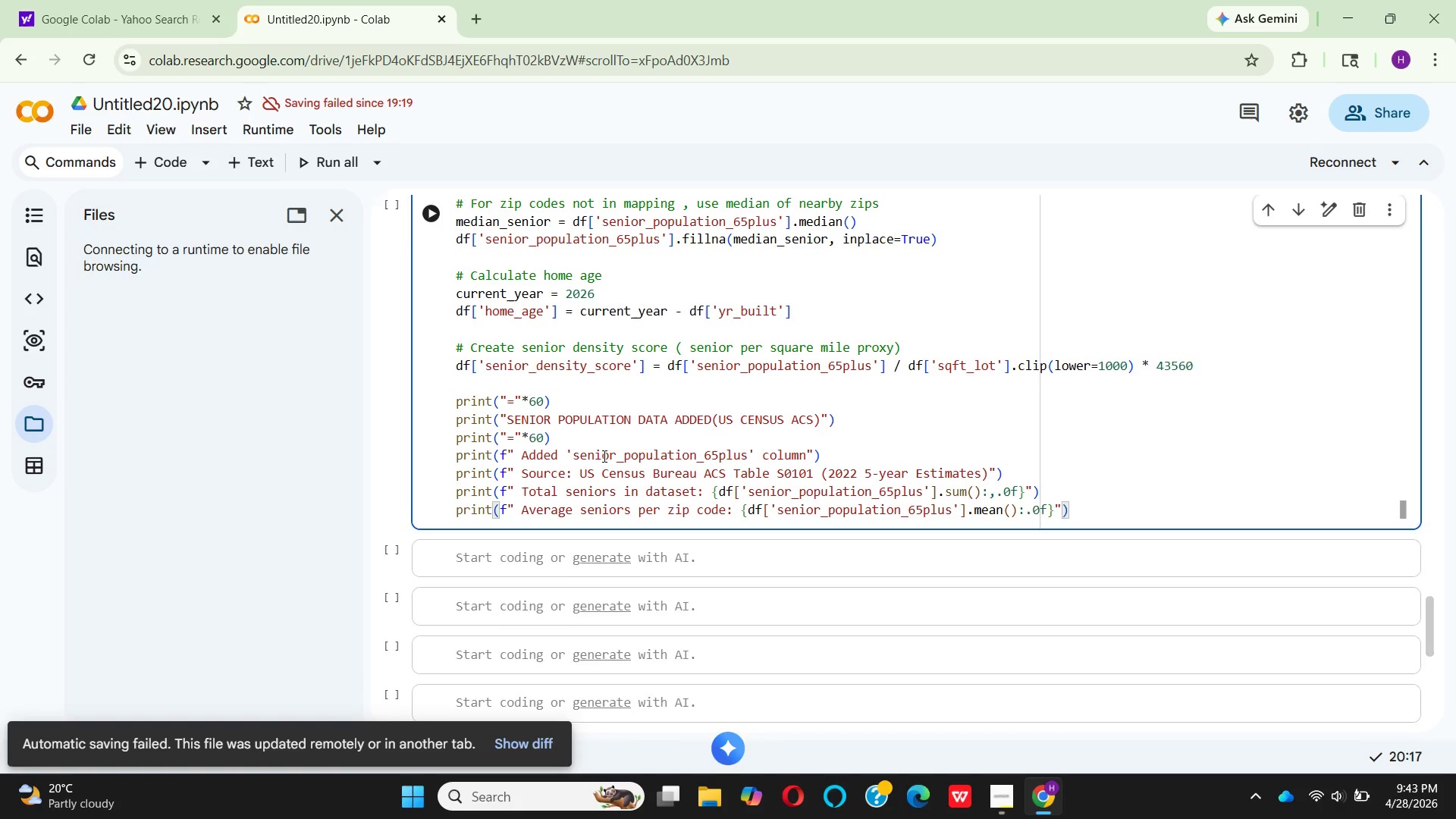 
key(Enter)
 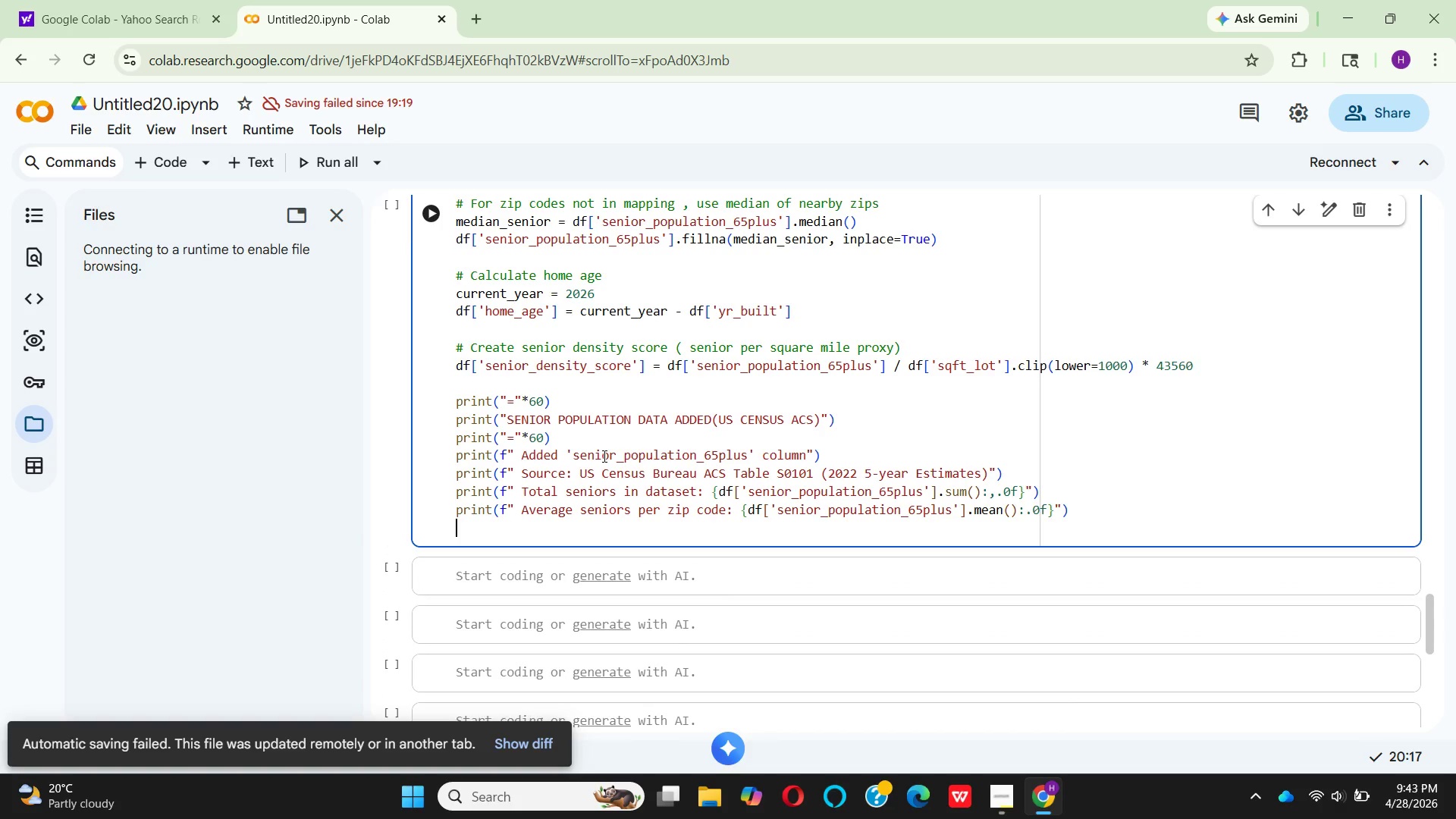 
wait(5.78)
 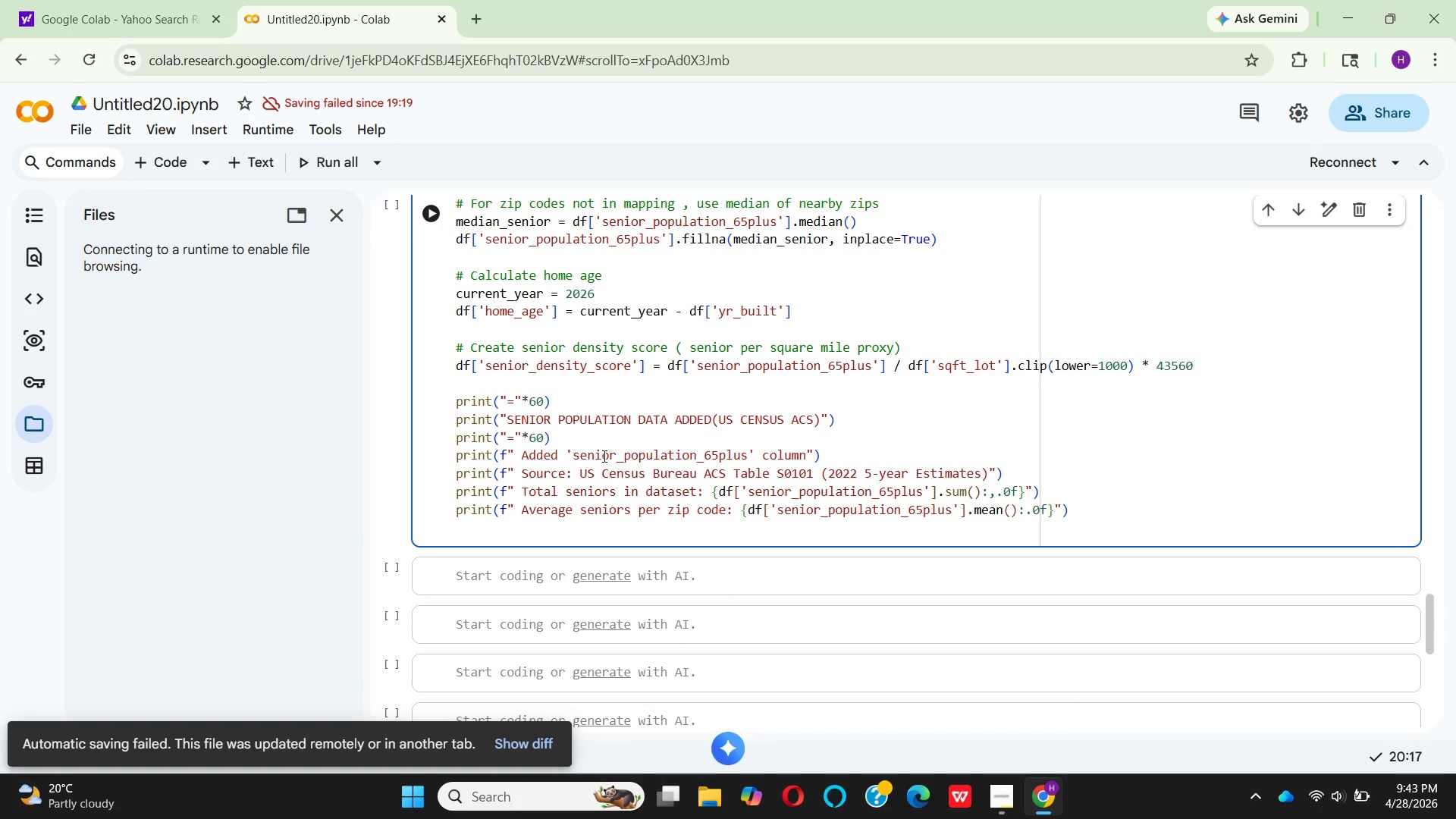 
type(print(f" Median home price in senior-heavy )
 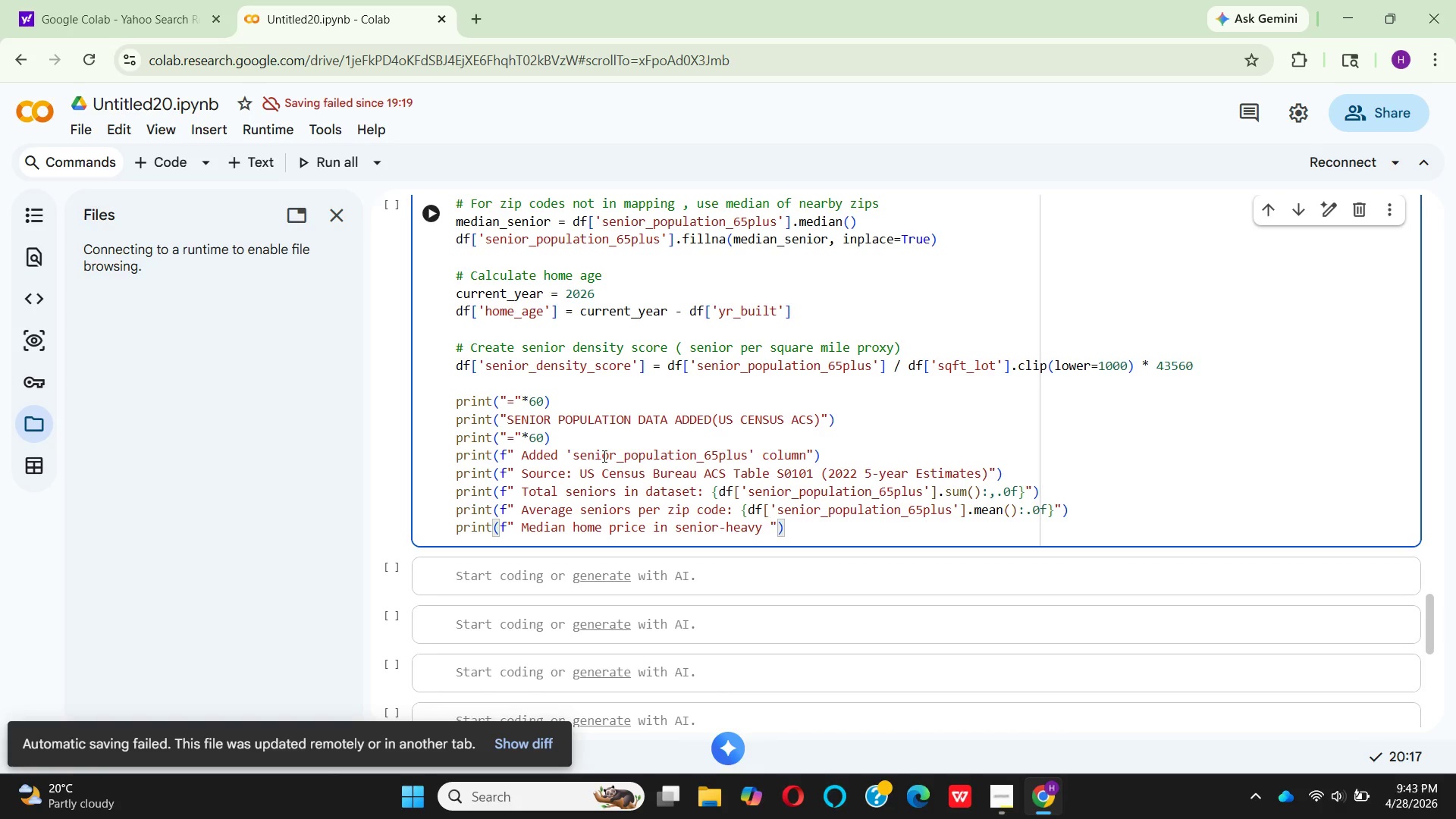 